 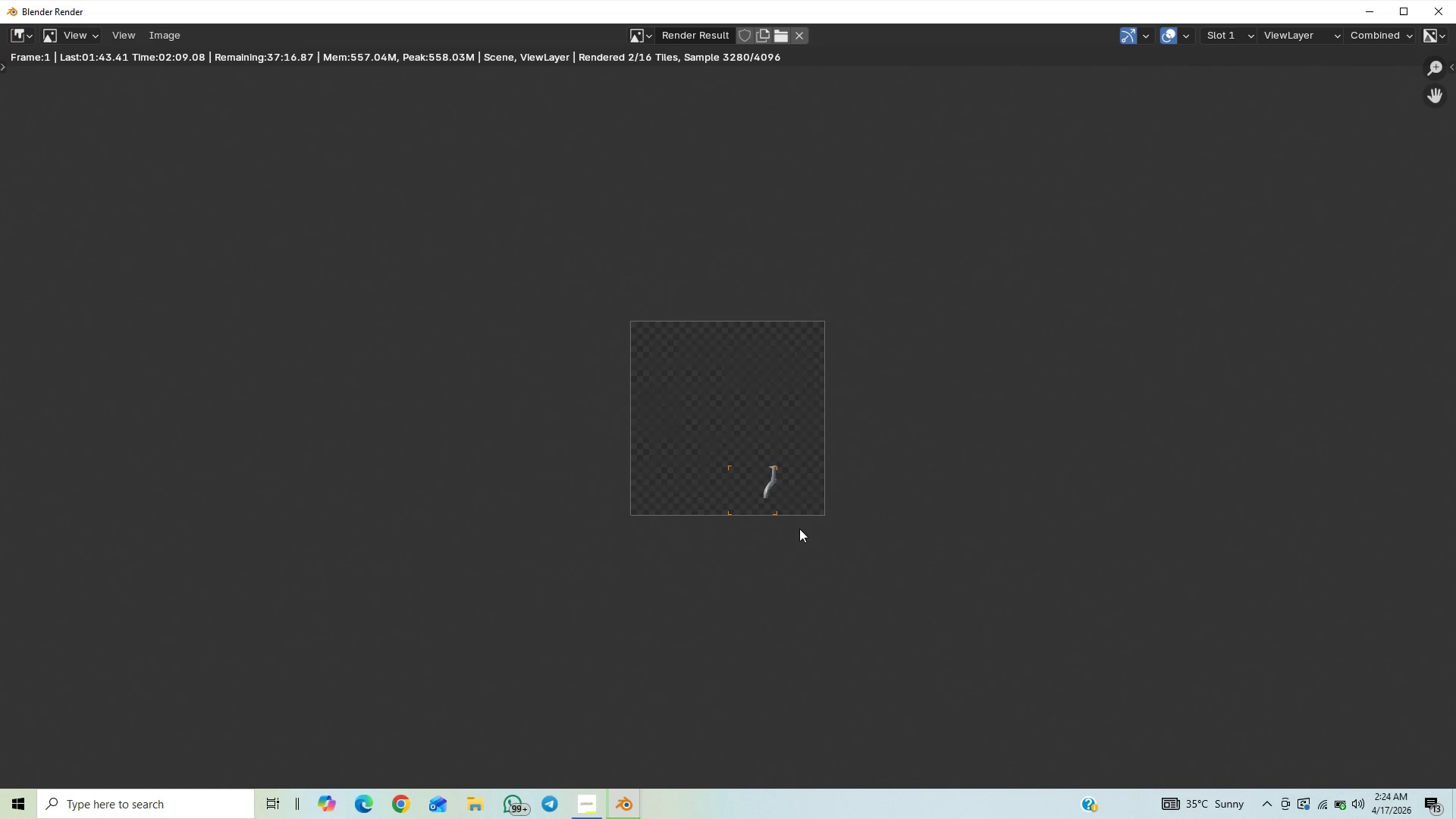 
scroll: coordinate [720, 570], scroll_direction: up, amount: 17.0
 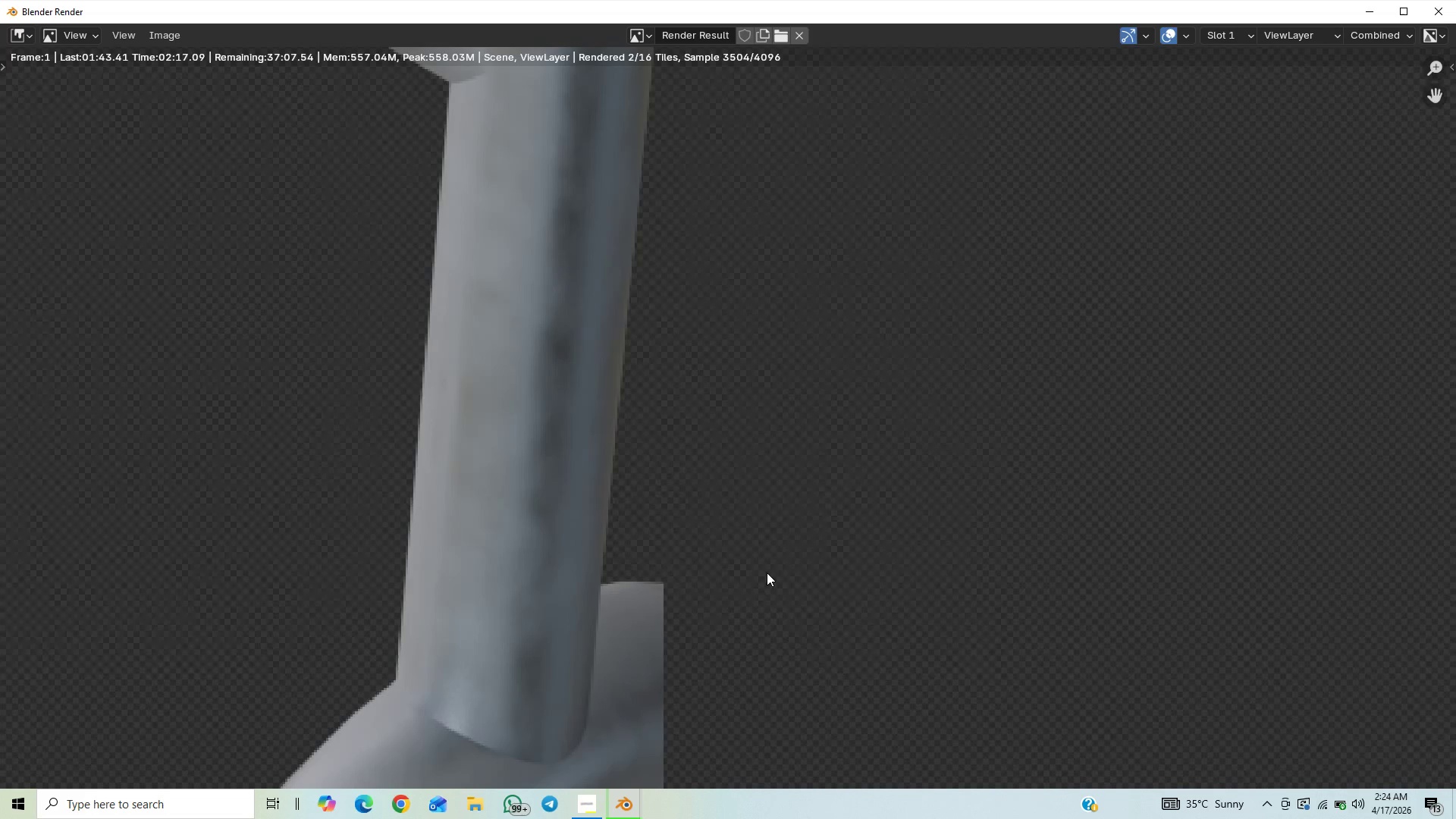 
scroll: coordinate [715, 607], scroll_direction: down, amount: 18.0
 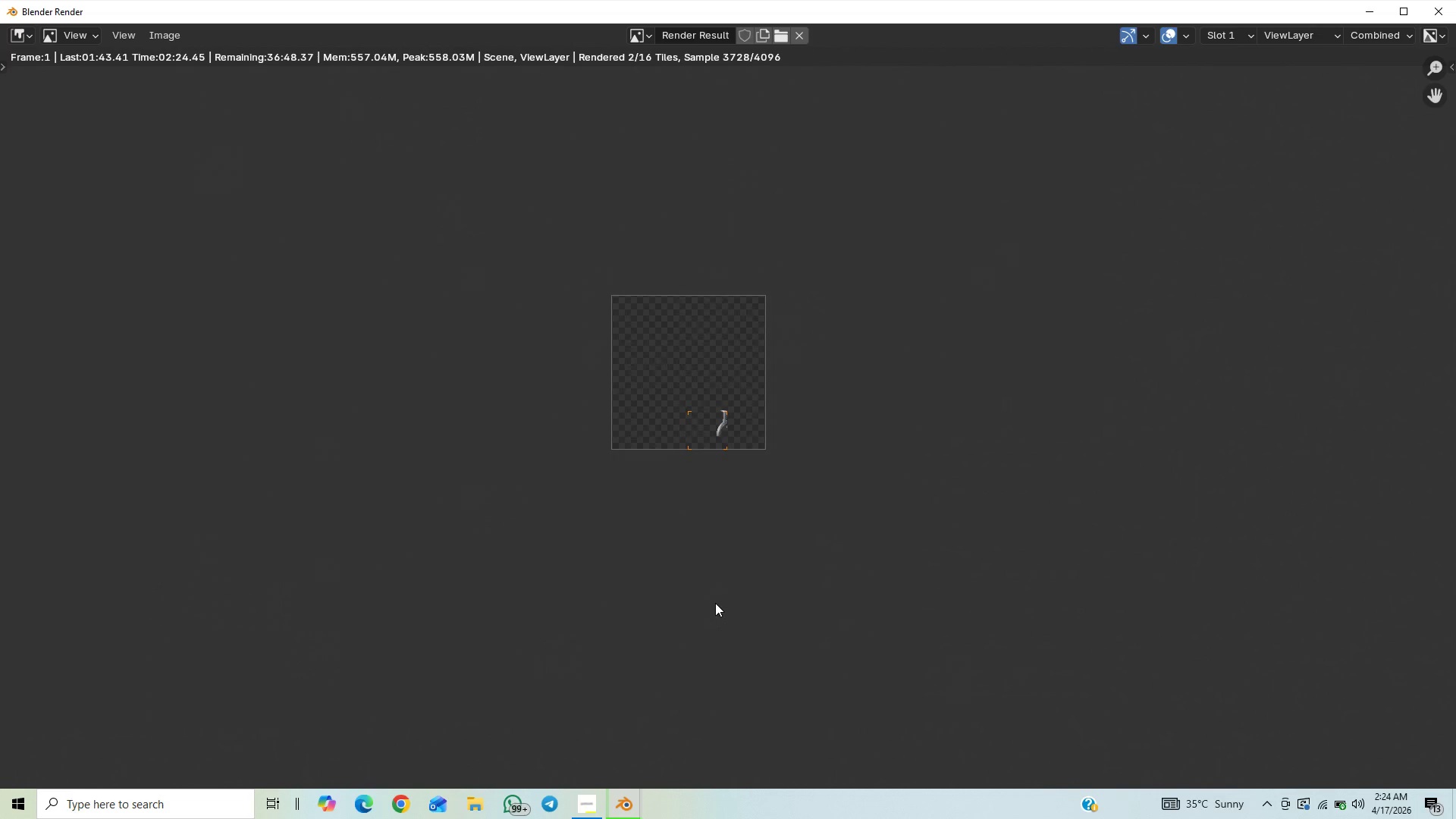 
scroll: coordinate [716, 619], scroll_direction: up, amount: 2.0
 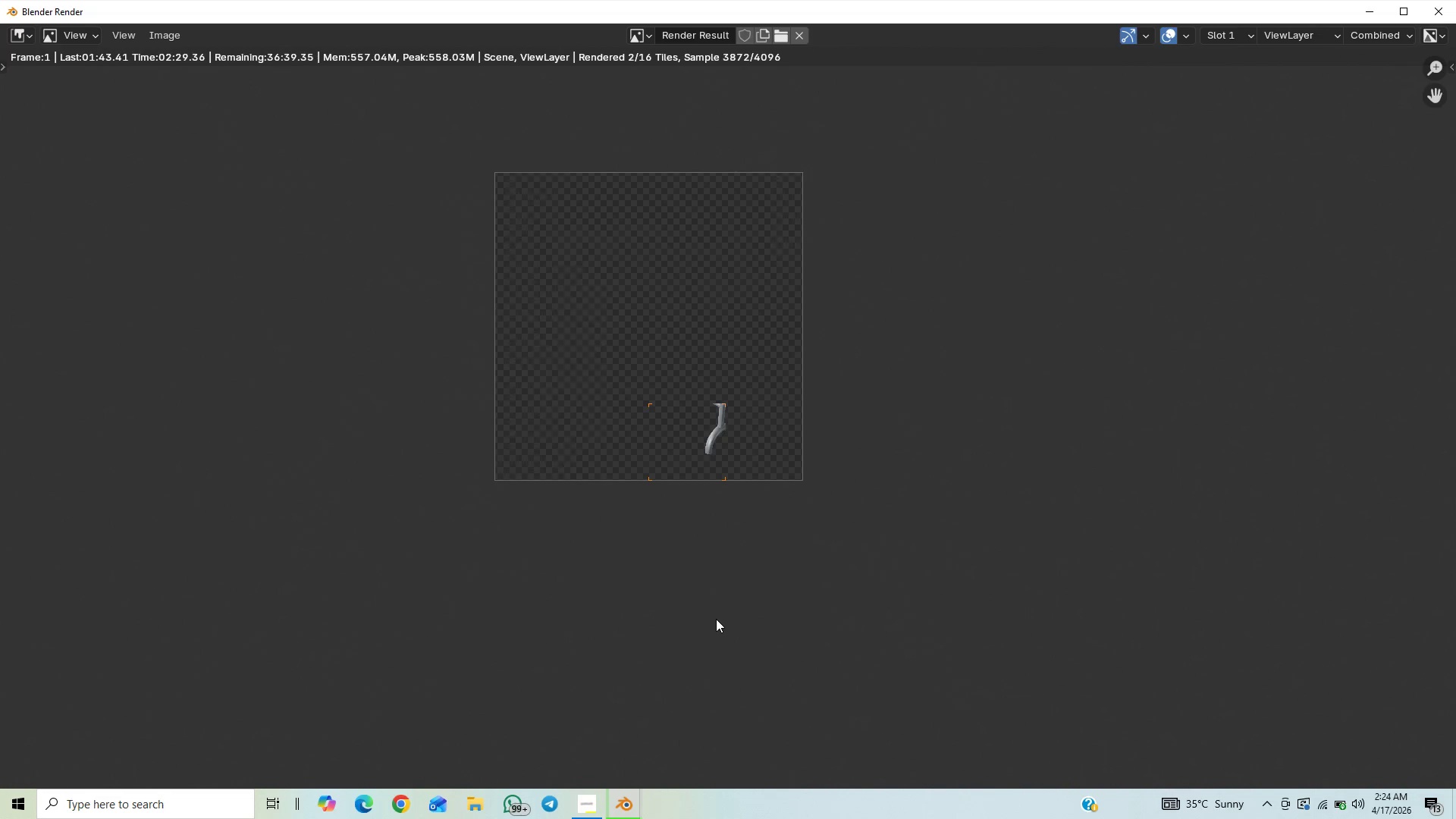 
scroll: coordinate [716, 619], scroll_direction: down, amount: 1.0
 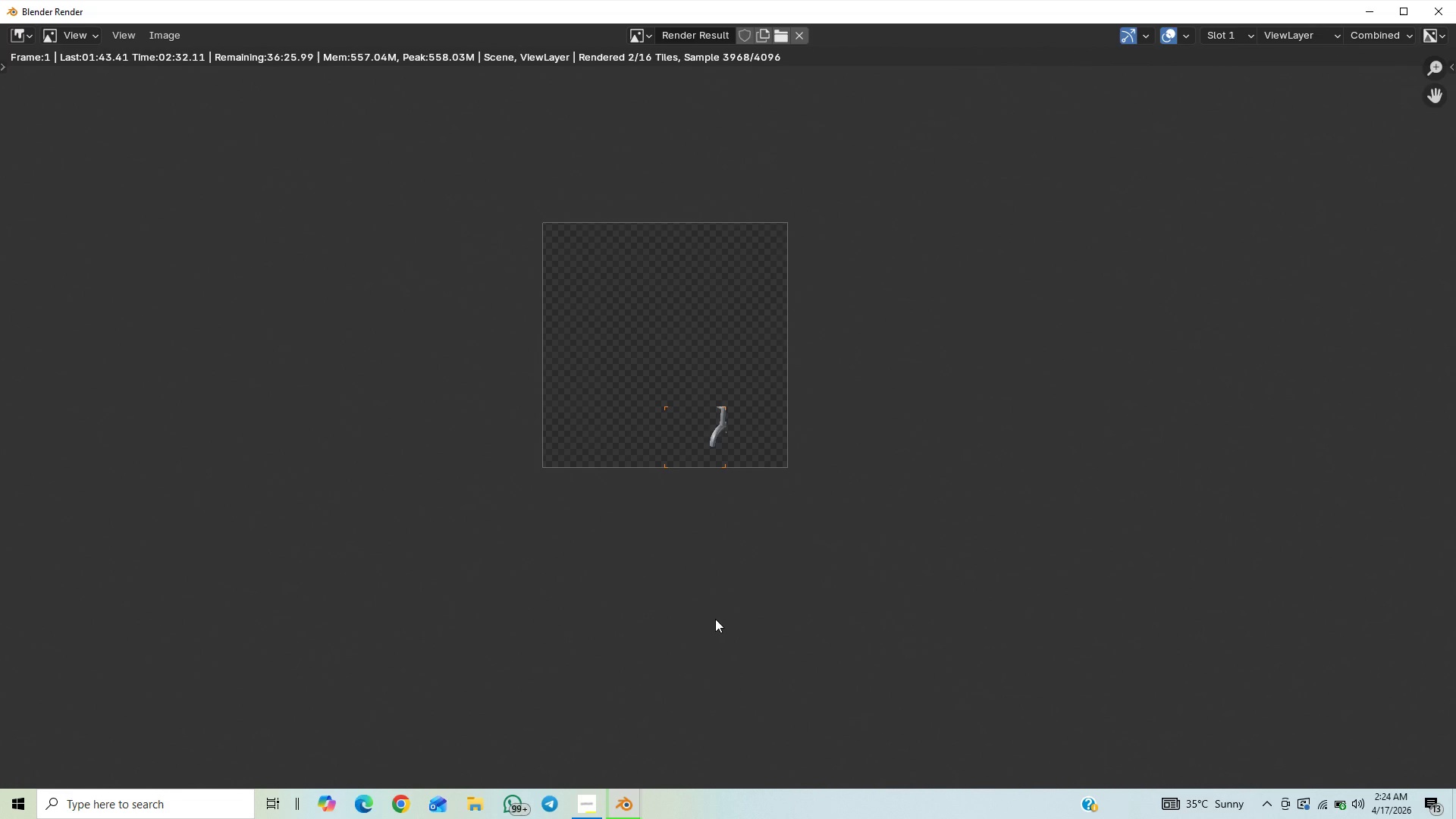 
scroll: coordinate [716, 619], scroll_direction: up, amount: 7.0
 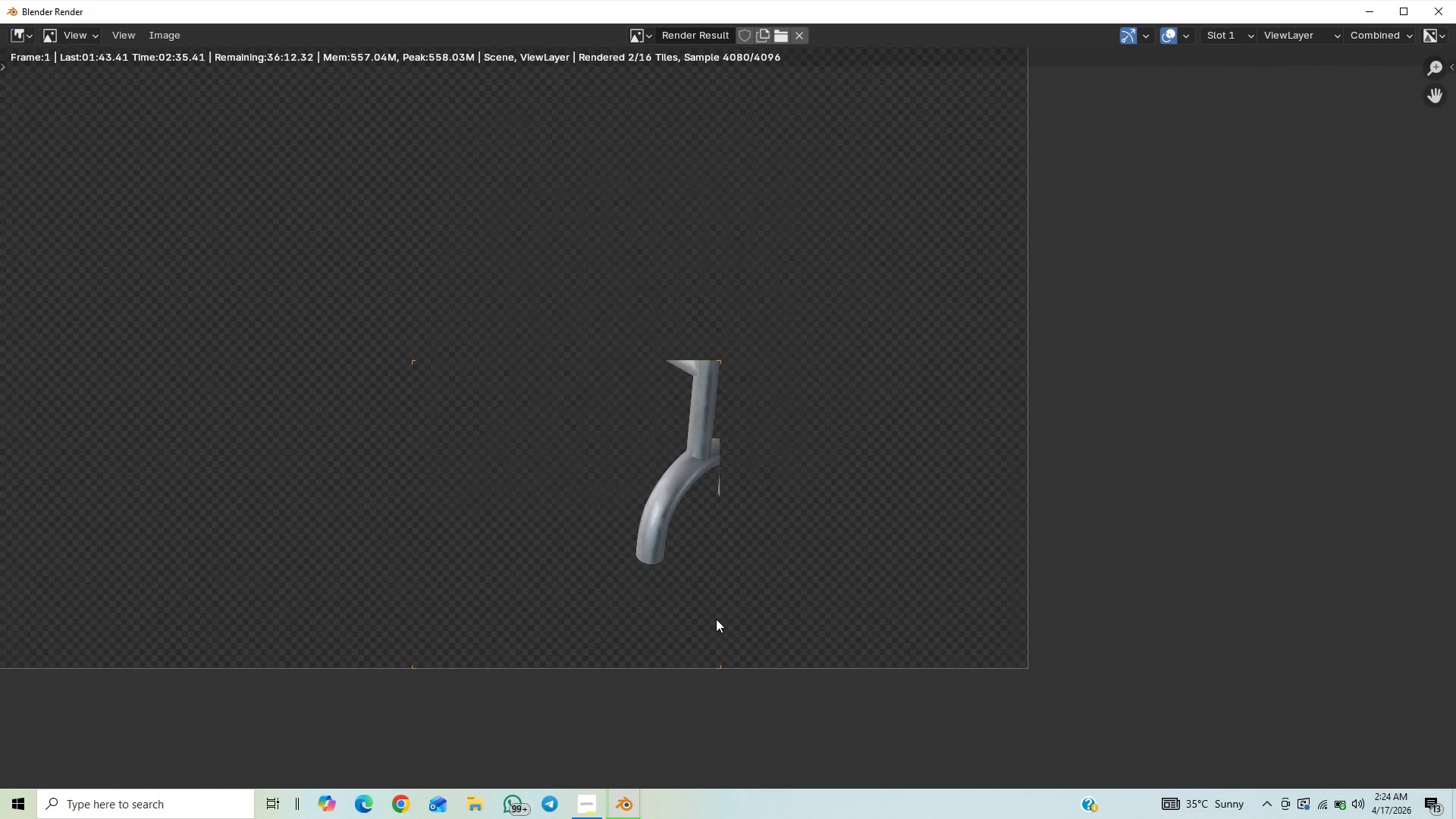 
scroll: coordinate [716, 619], scroll_direction: down, amount: 11.0
 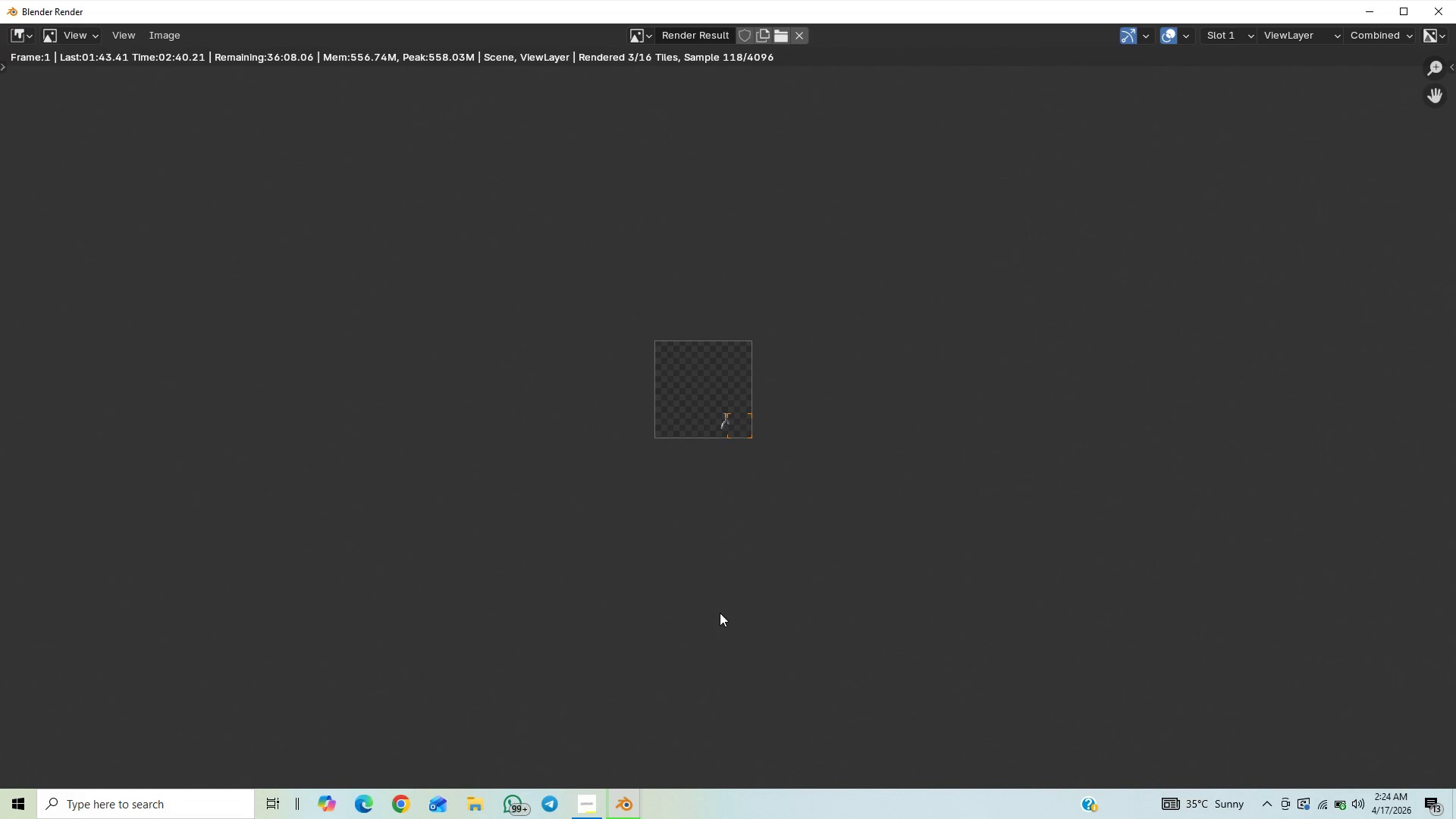 
wait(5.38)
 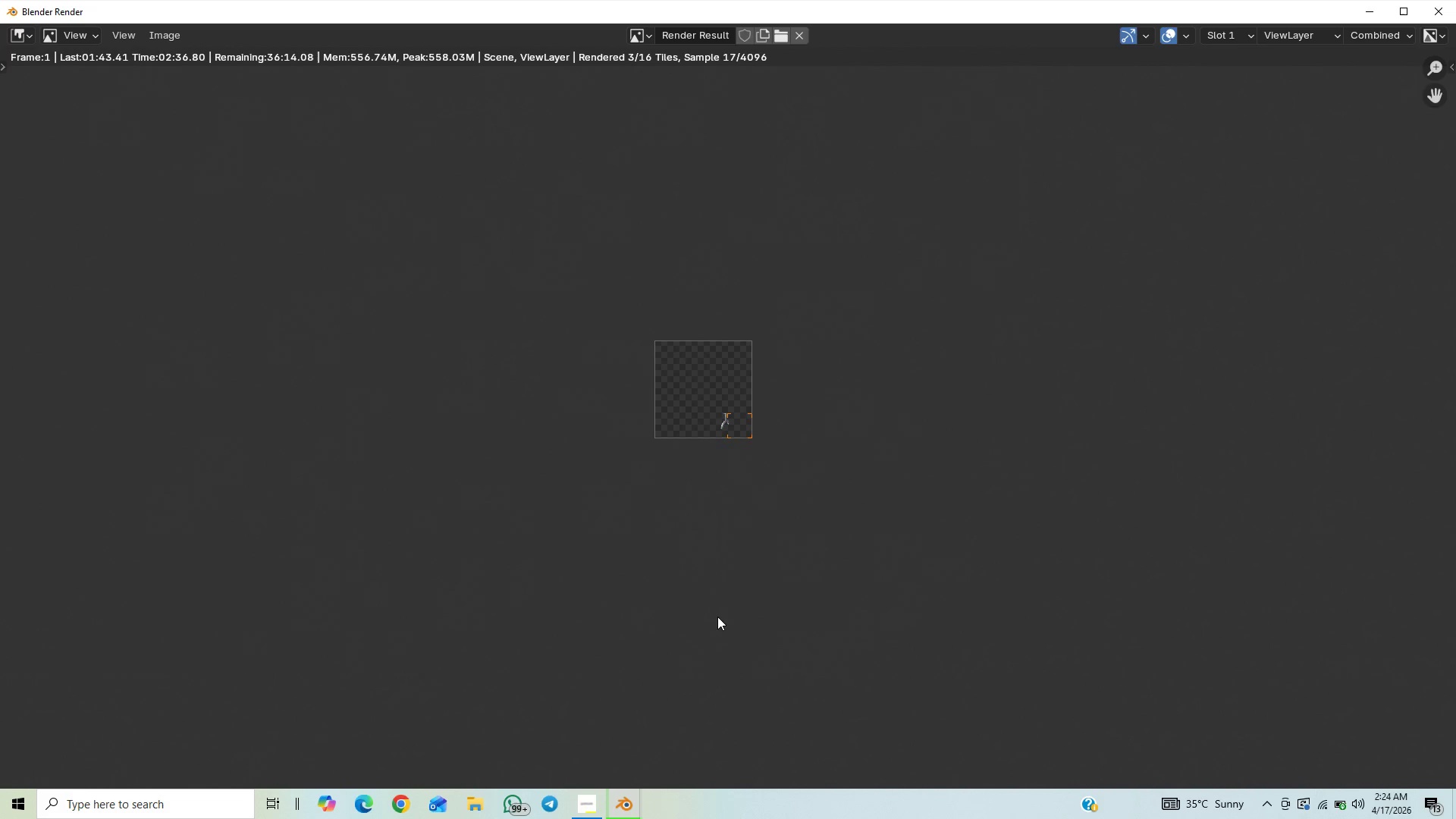 
scroll: coordinate [720, 613], scroll_direction: down, amount: 10.0
 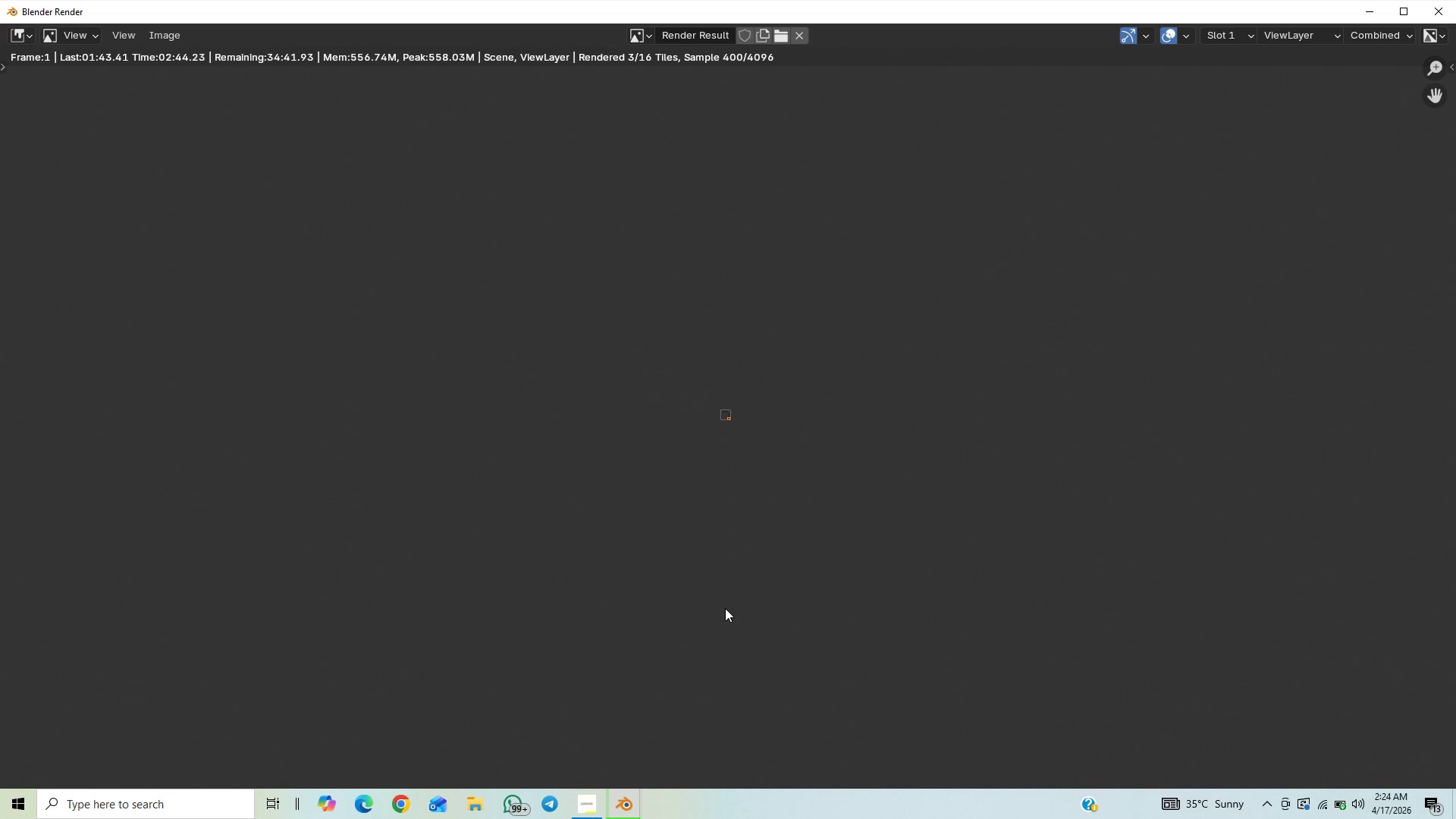 
scroll: coordinate [727, 604], scroll_direction: up, amount: 2.0
 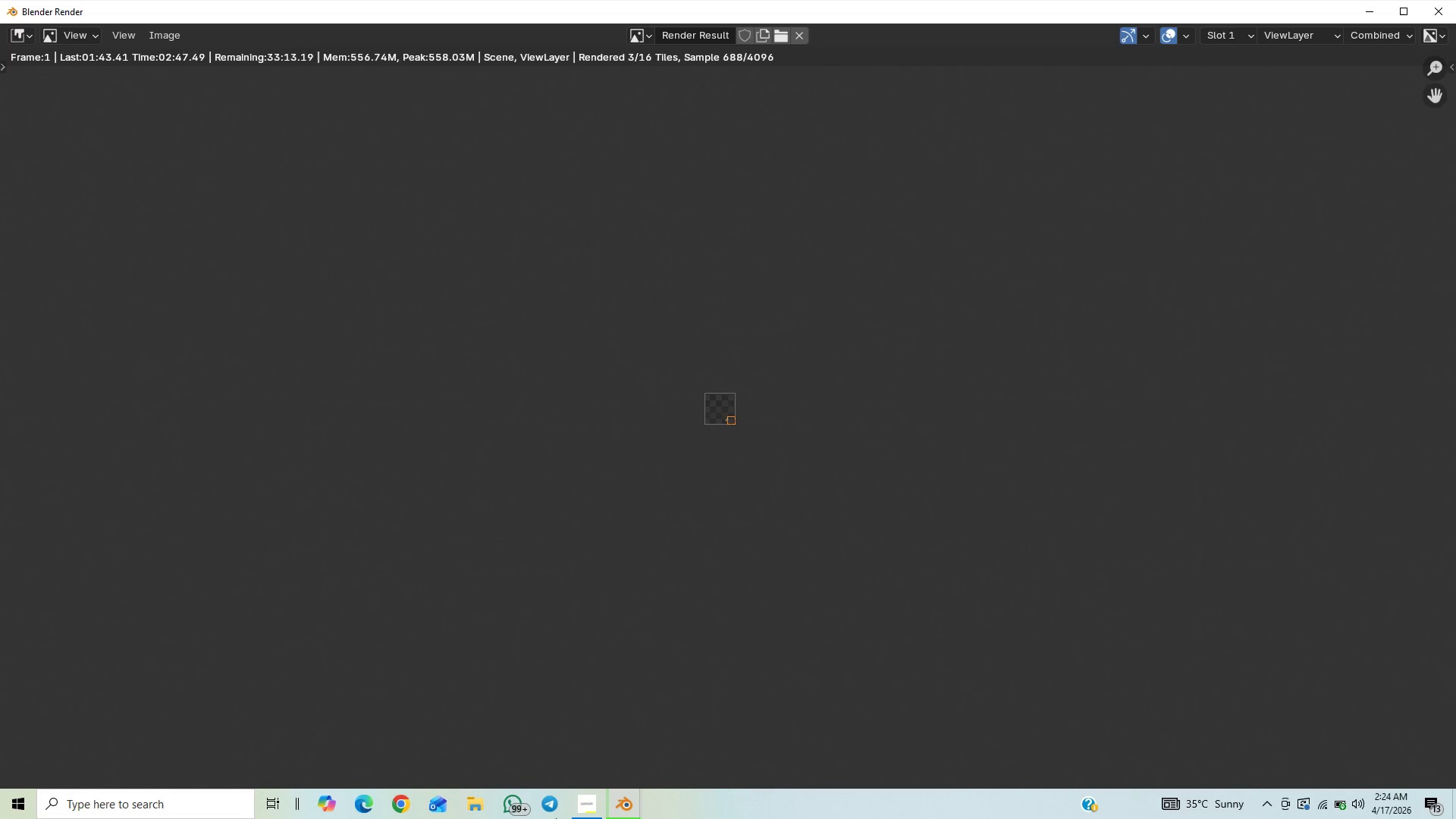 
mouse_move([585, 811])
 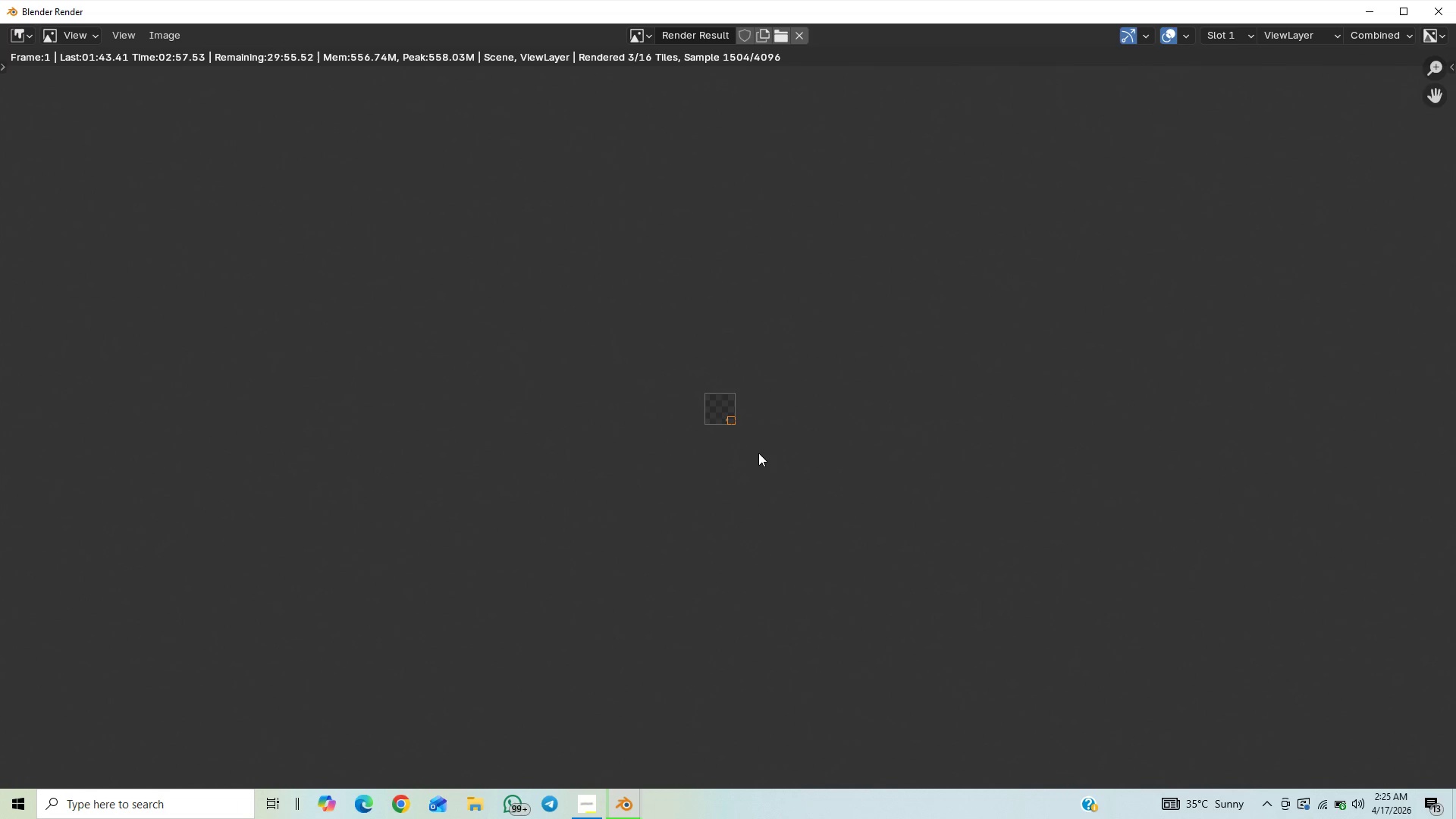 
wait(5.02)
 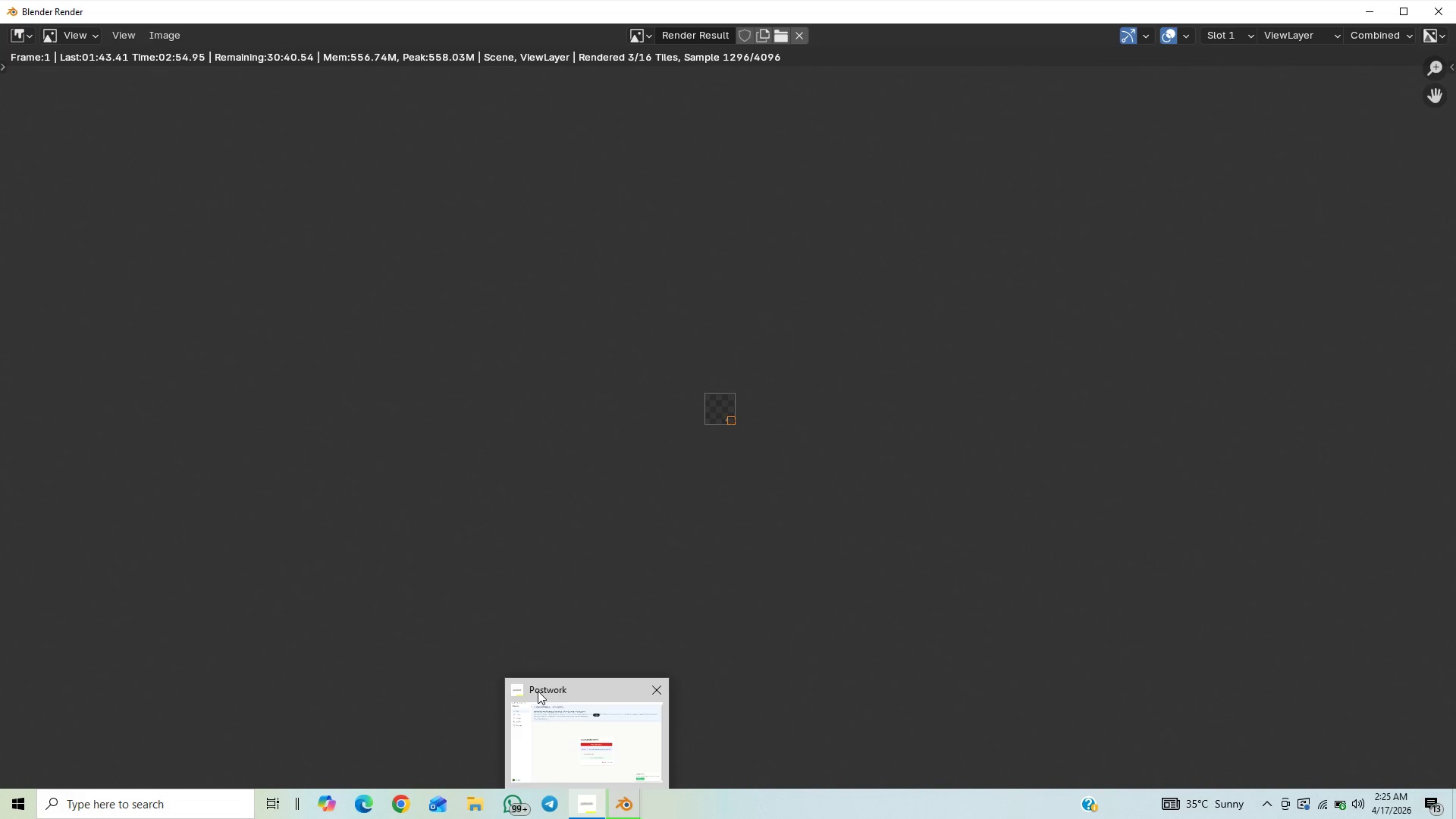 
scroll: coordinate [758, 453], scroll_direction: up, amount: 18.0
 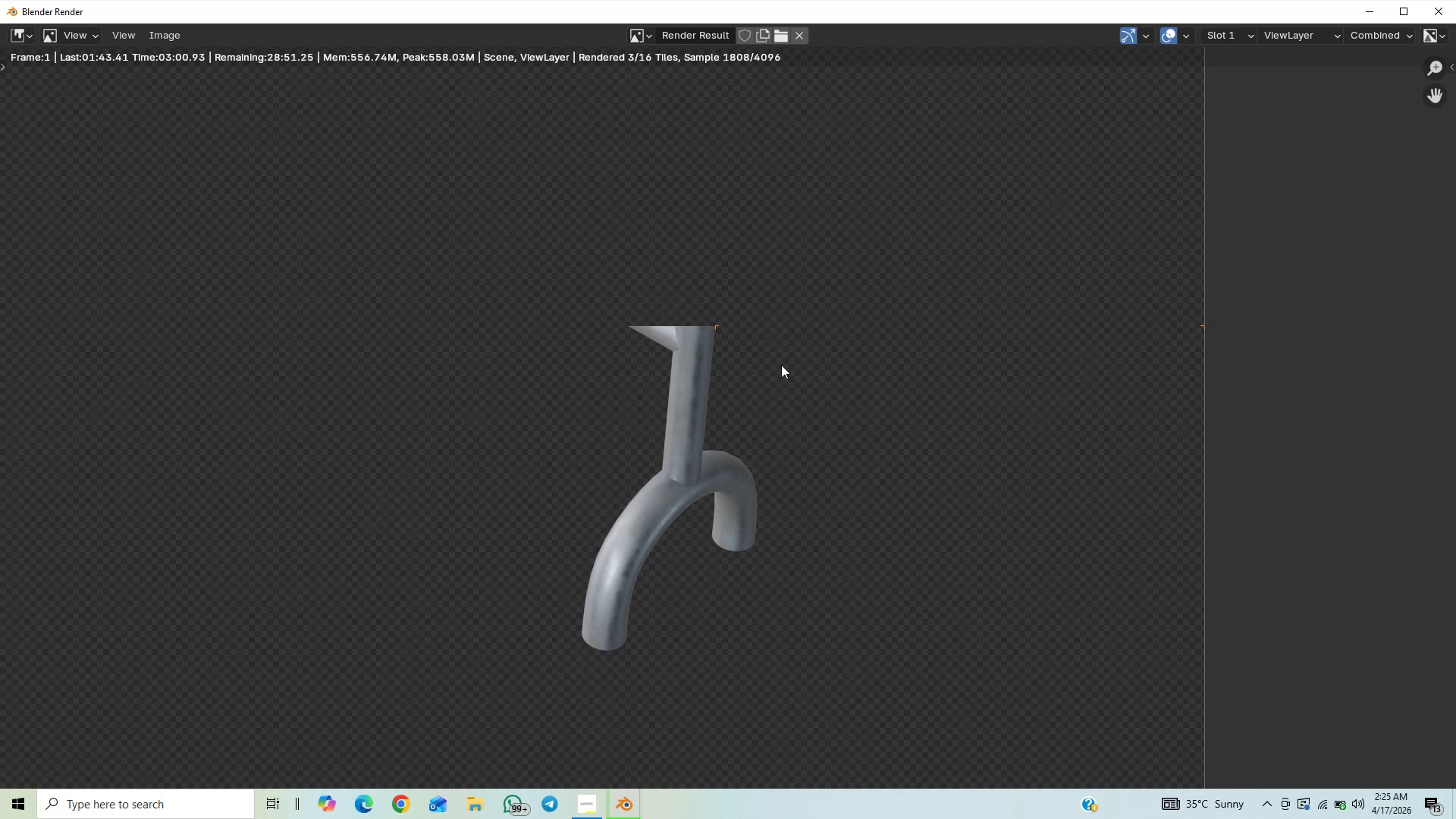 
scroll: coordinate [805, 413], scroll_direction: down, amount: 29.0
 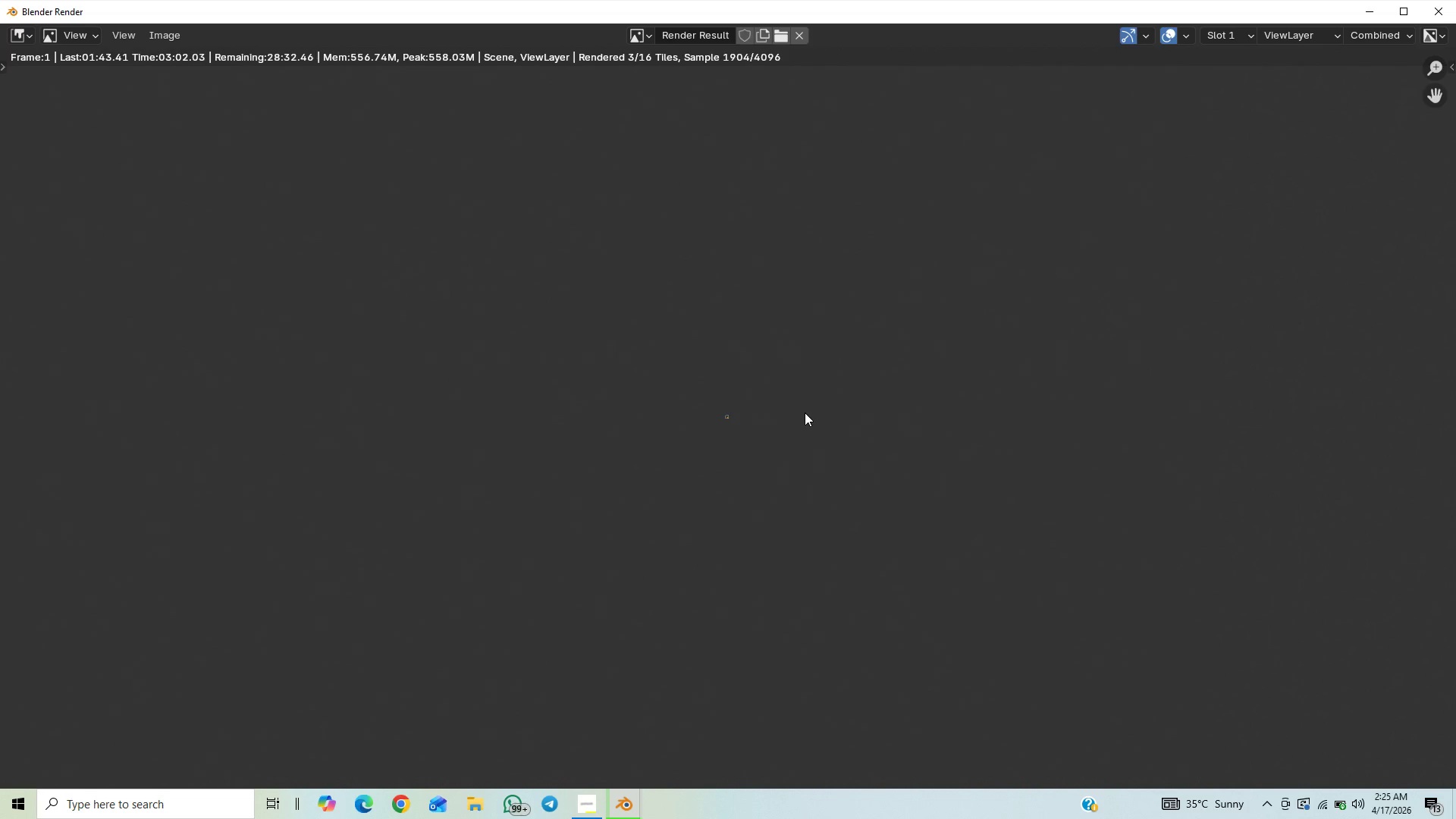 
scroll: coordinate [807, 428], scroll_direction: up, amount: 21.0
 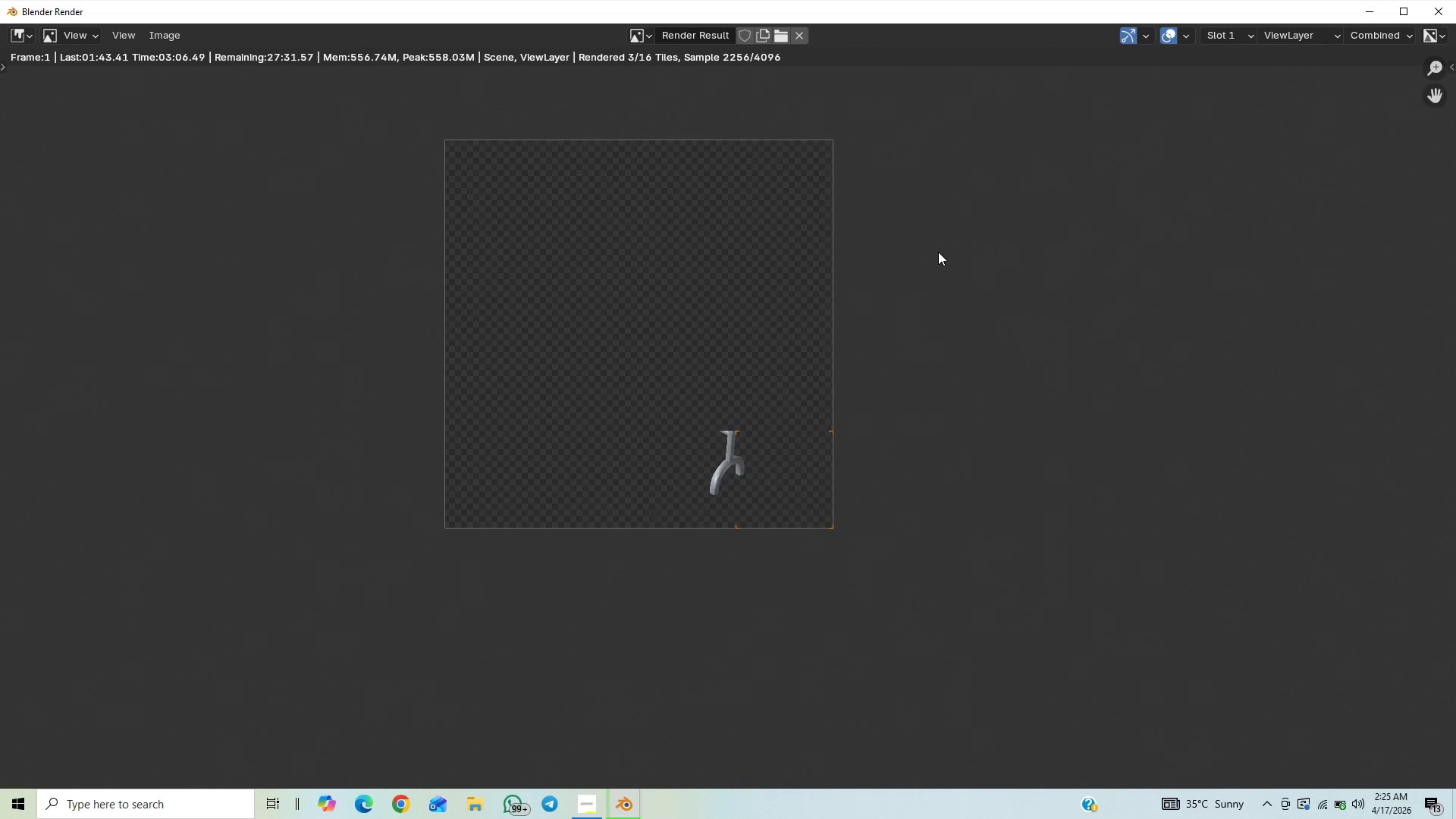 
scroll: coordinate [912, 315], scroll_direction: down, amount: 21.0
 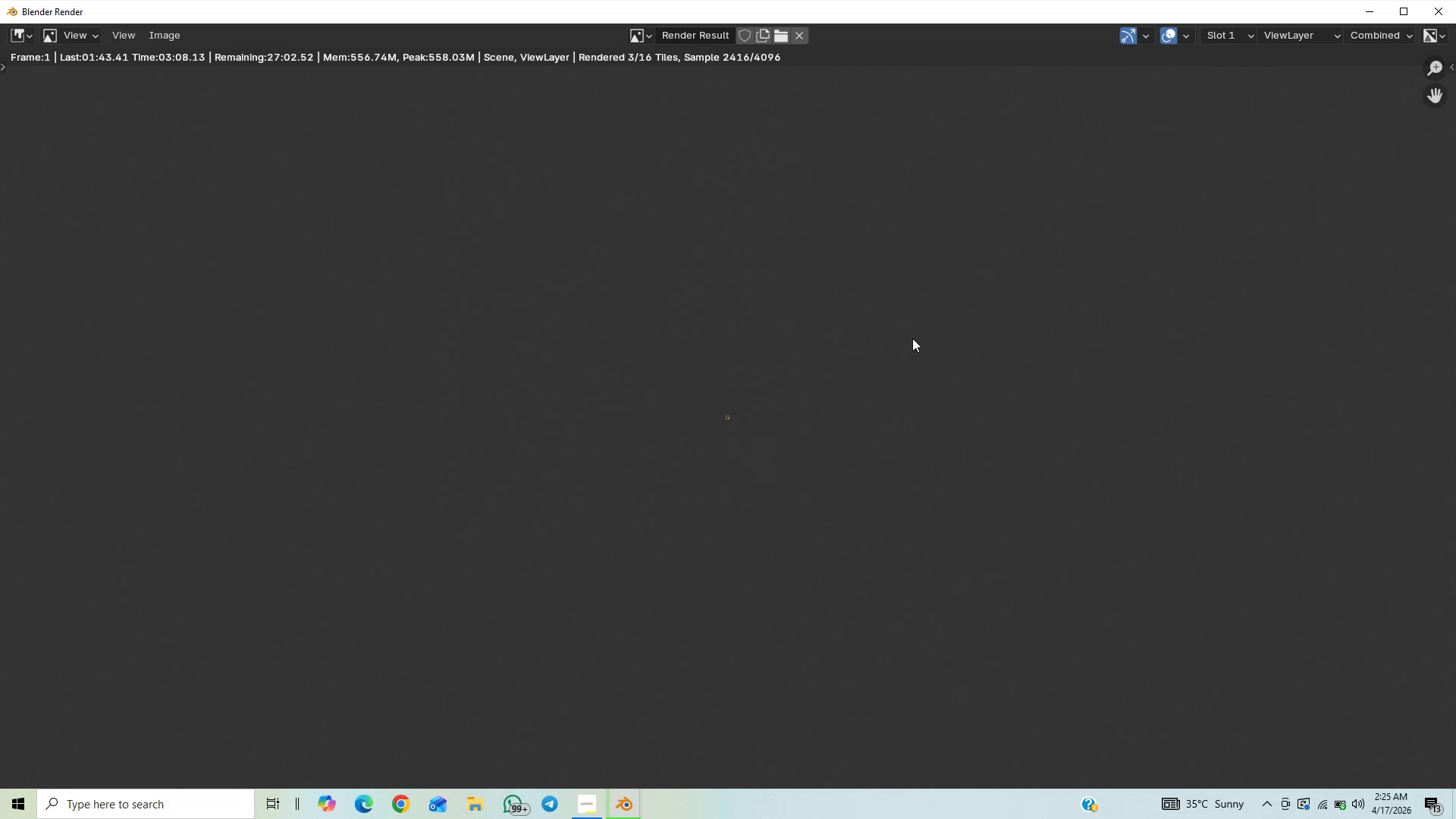 
scroll: coordinate [894, 443], scroll_direction: up, amount: 39.0
 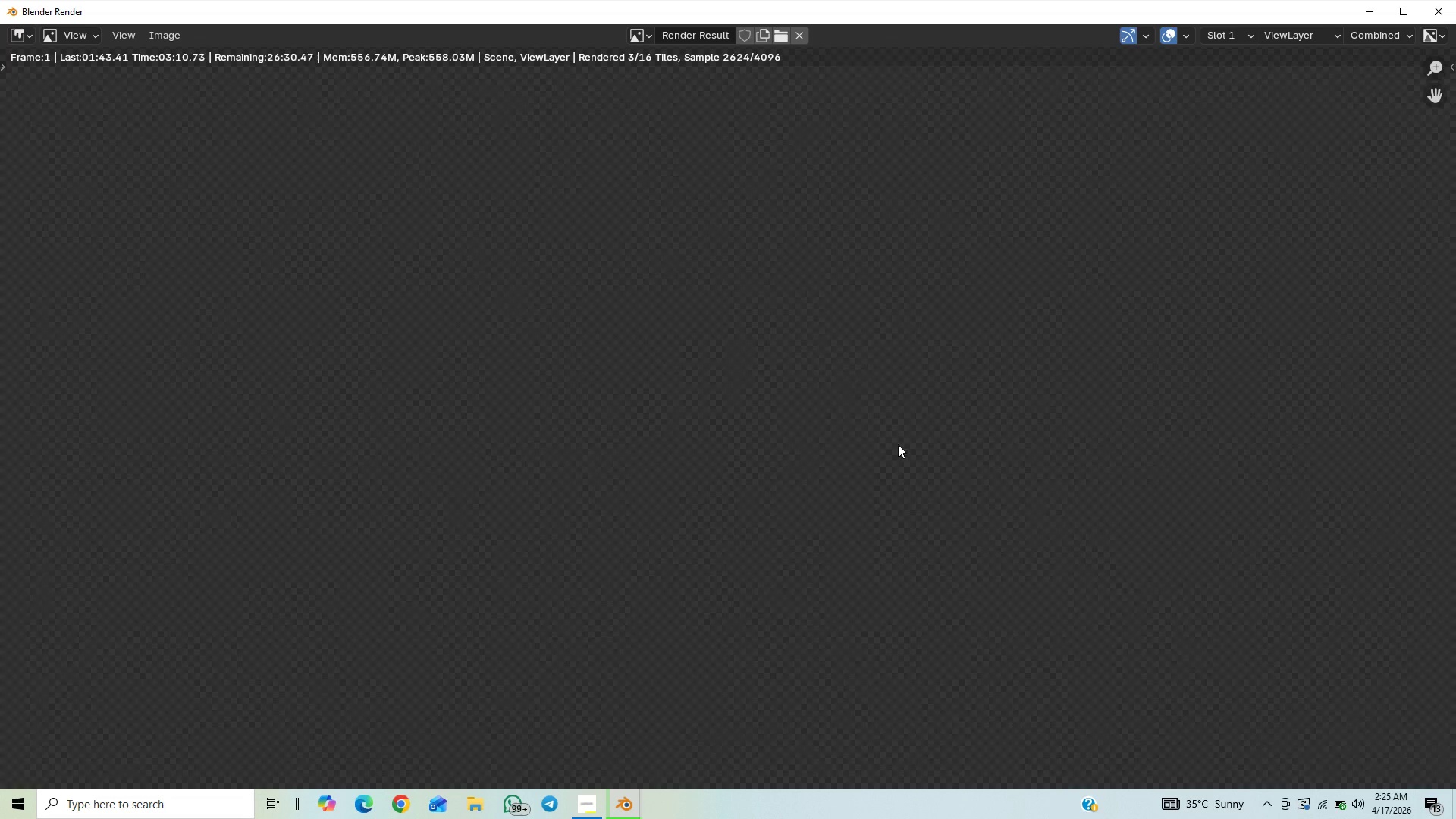 
scroll: coordinate [877, 435], scroll_direction: down, amount: 15.0
 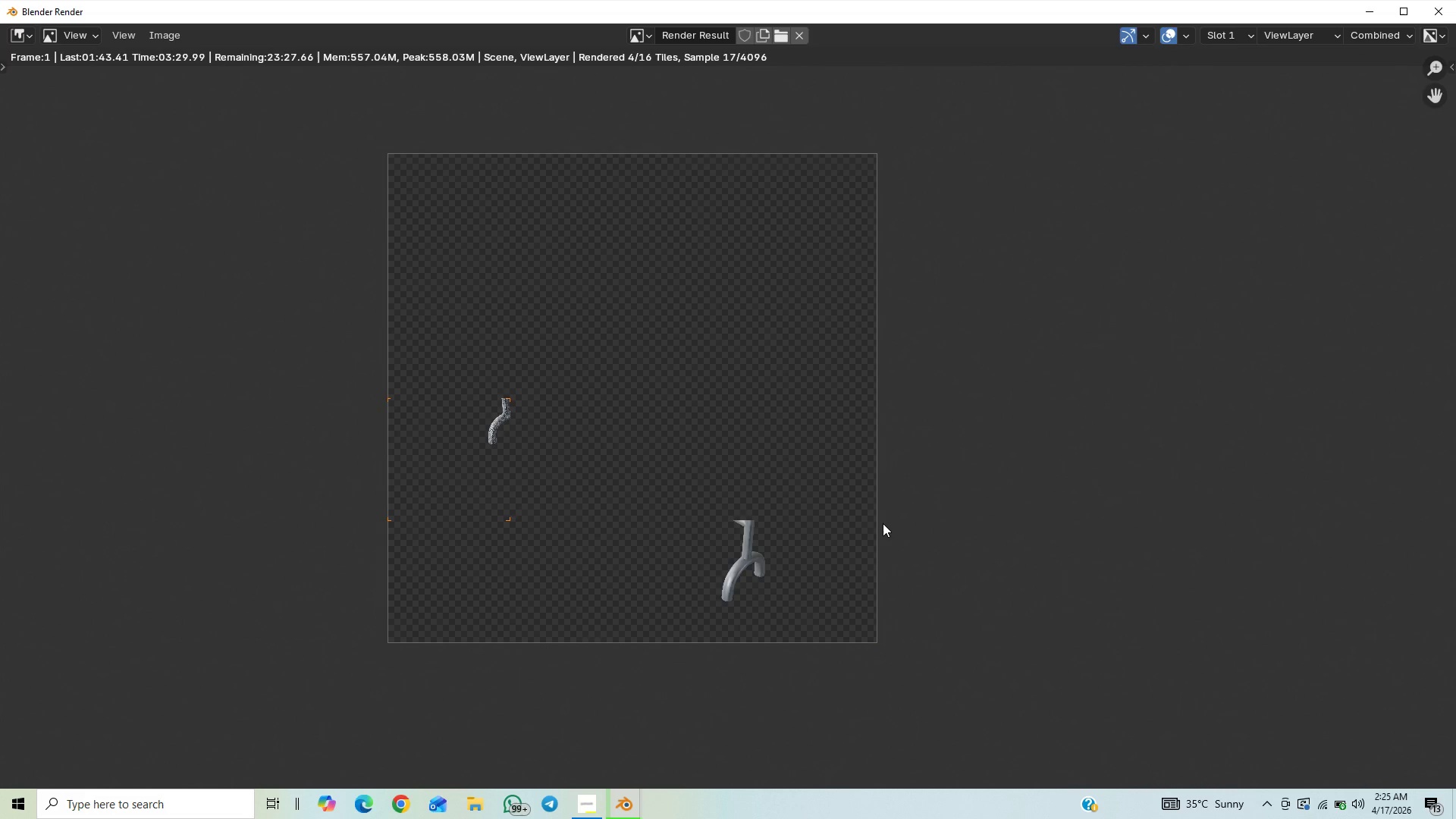 
wait(22.3)
 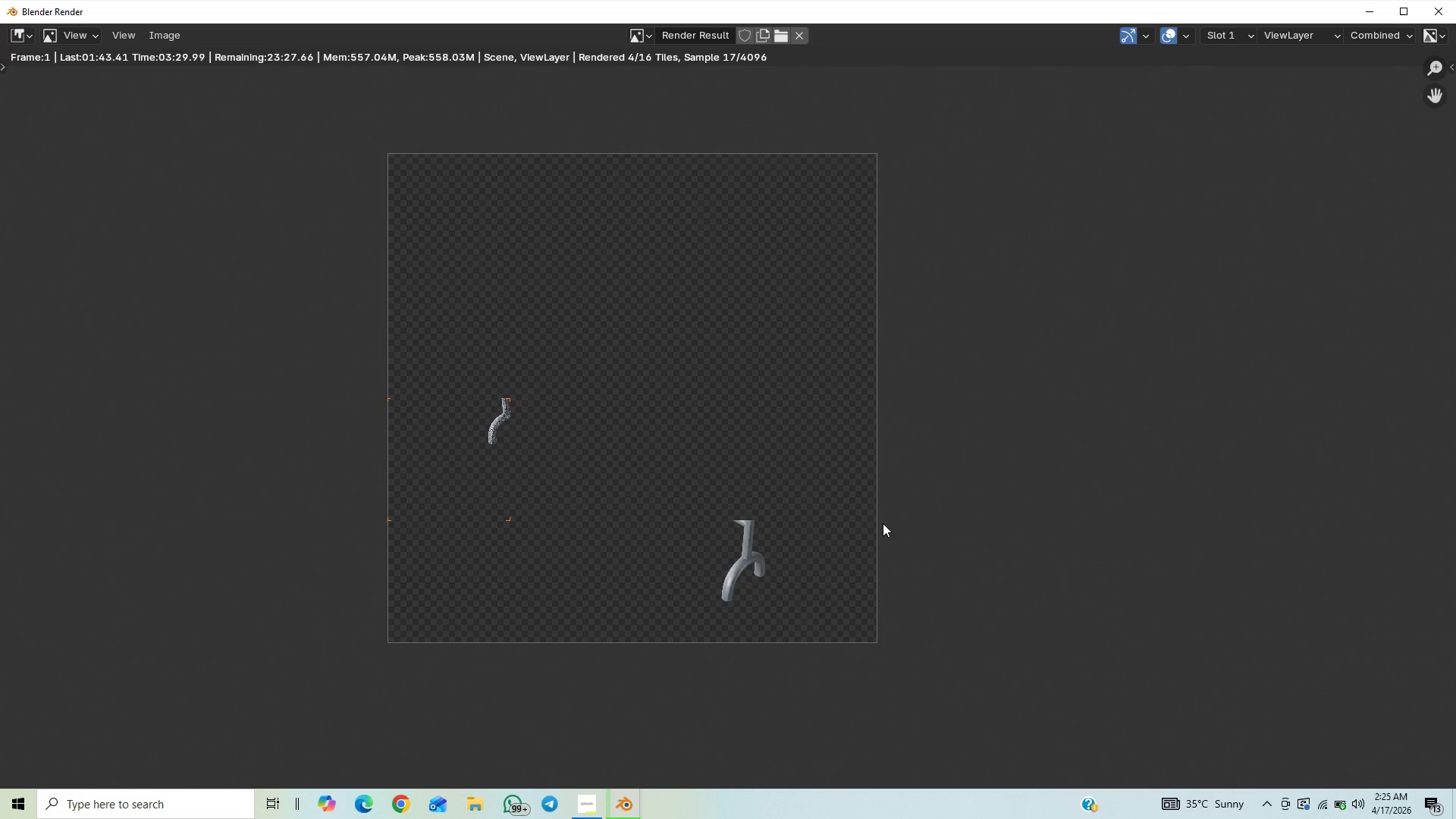 
scroll: coordinate [775, 524], scroll_direction: up, amount: 2.0
 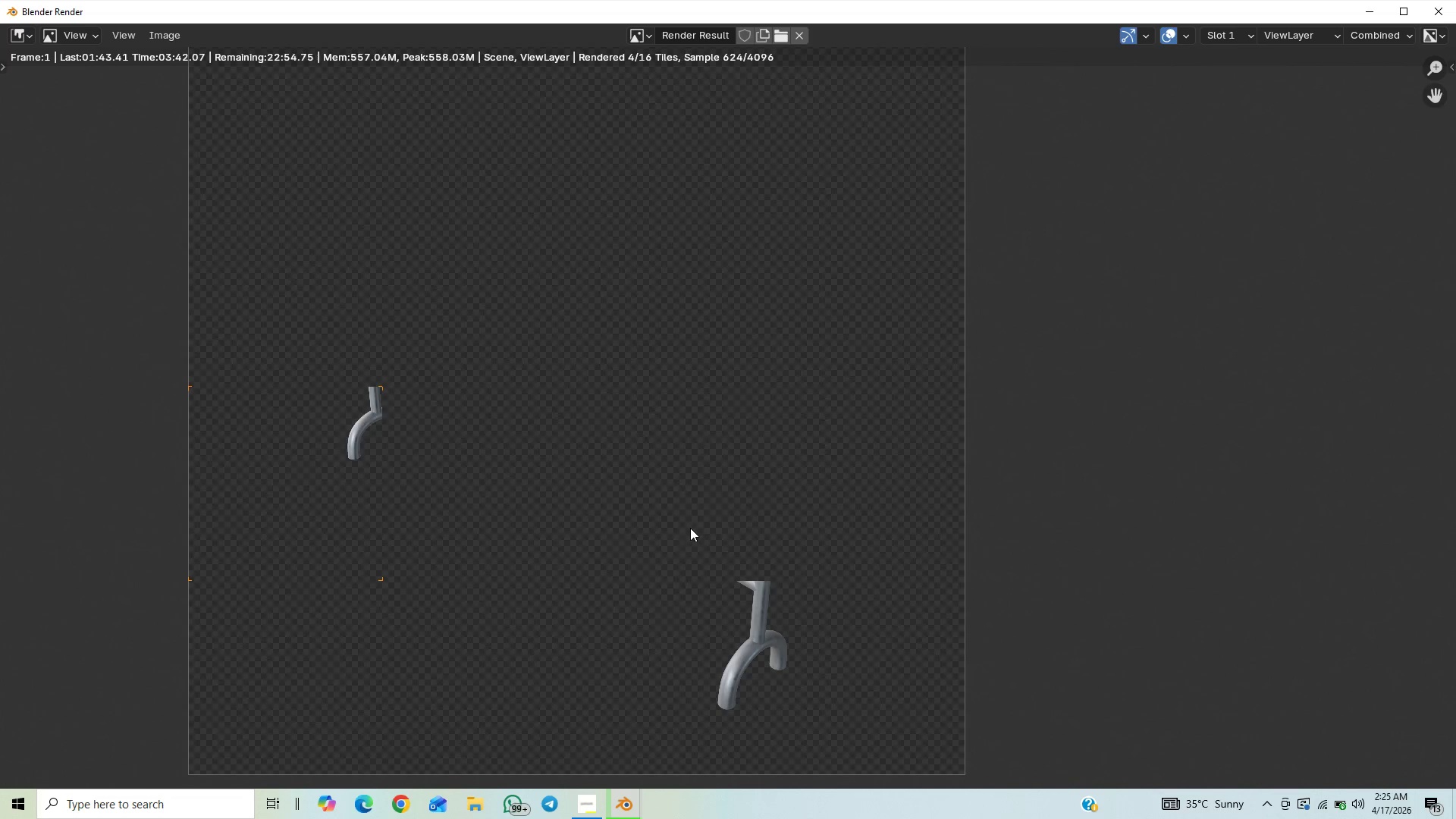 
wait(7.22)
 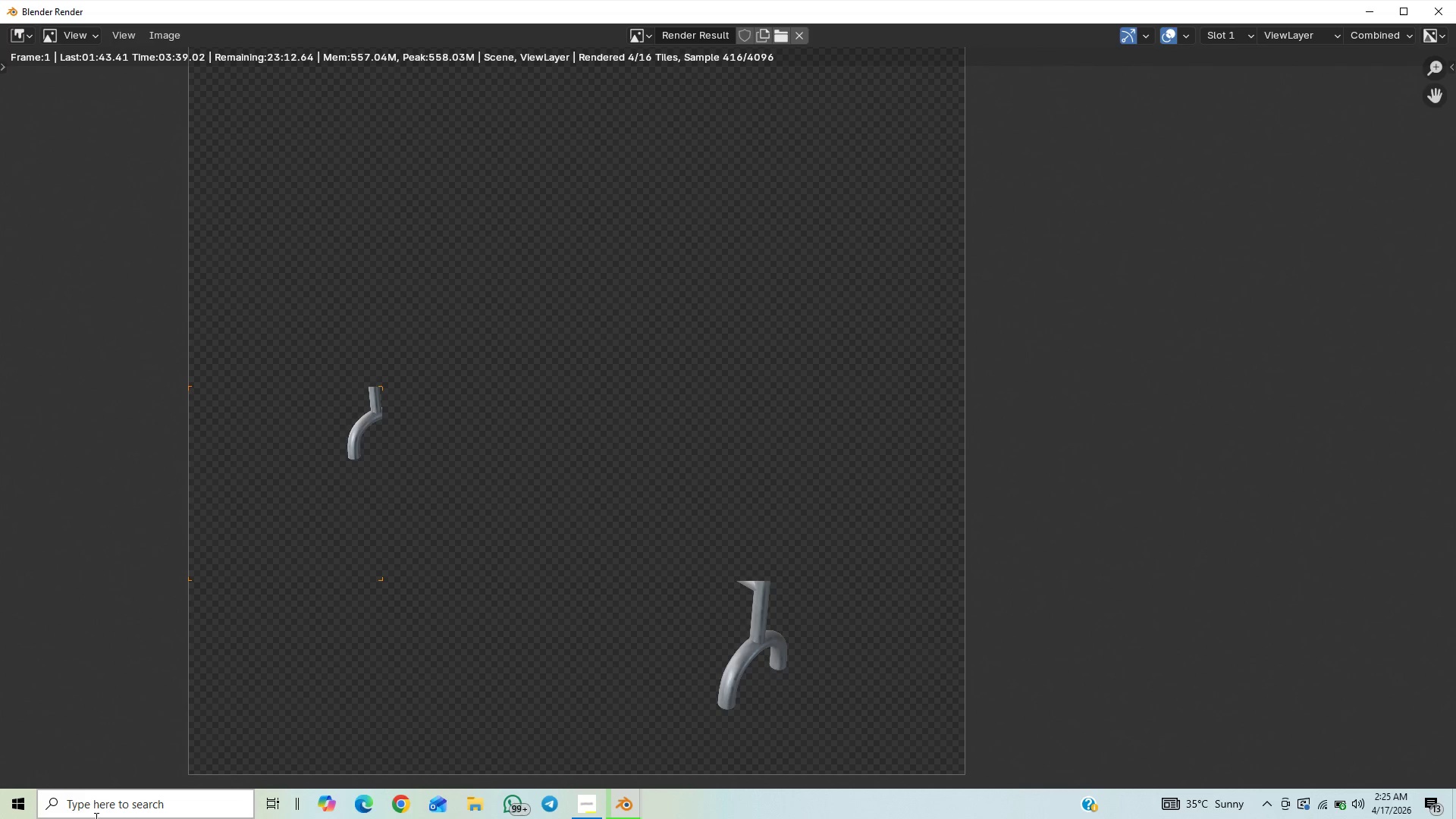 
scroll: coordinate [655, 482], scroll_direction: up, amount: 14.0
 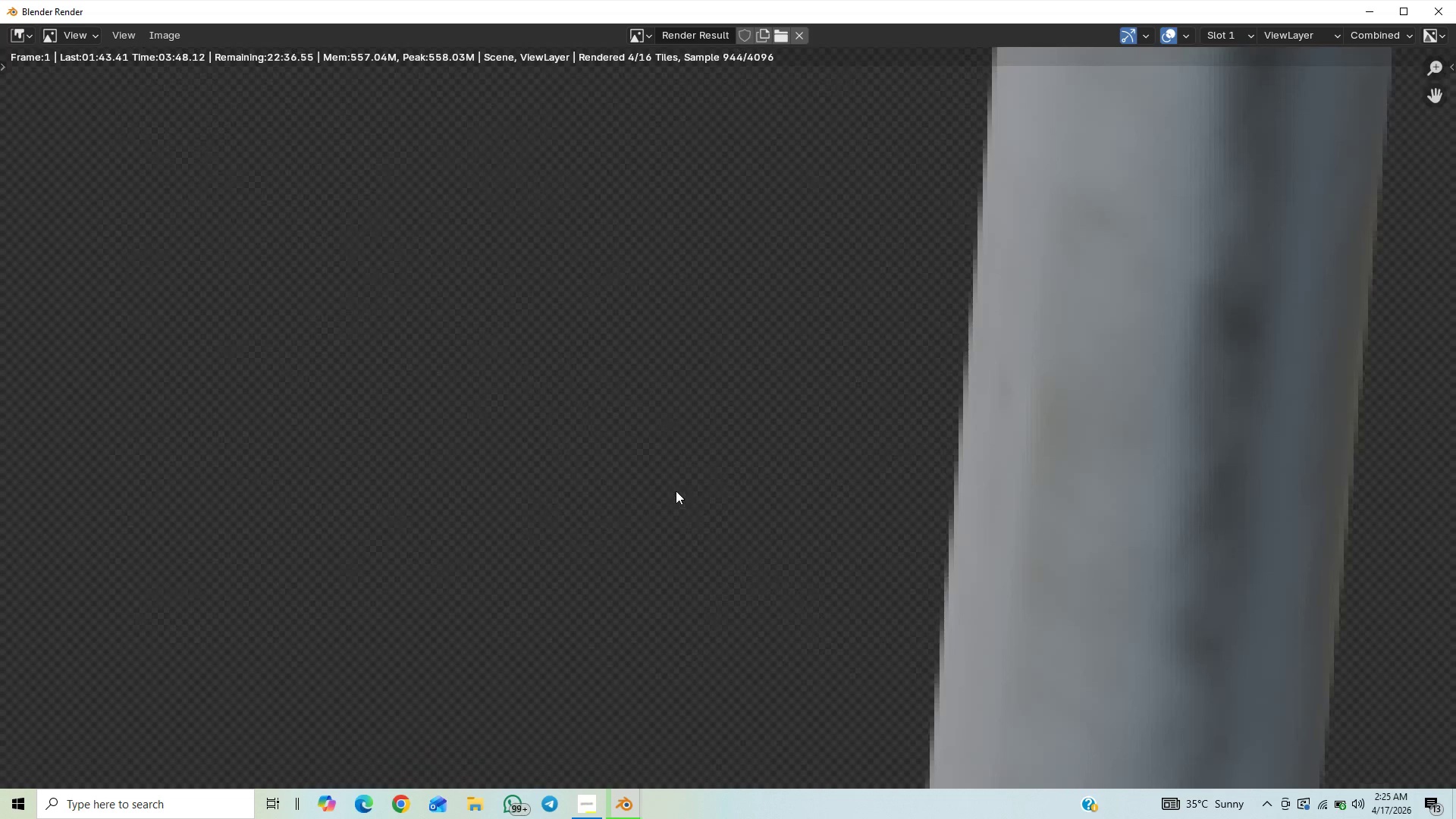 
scroll: coordinate [675, 471], scroll_direction: down, amount: 6.0
 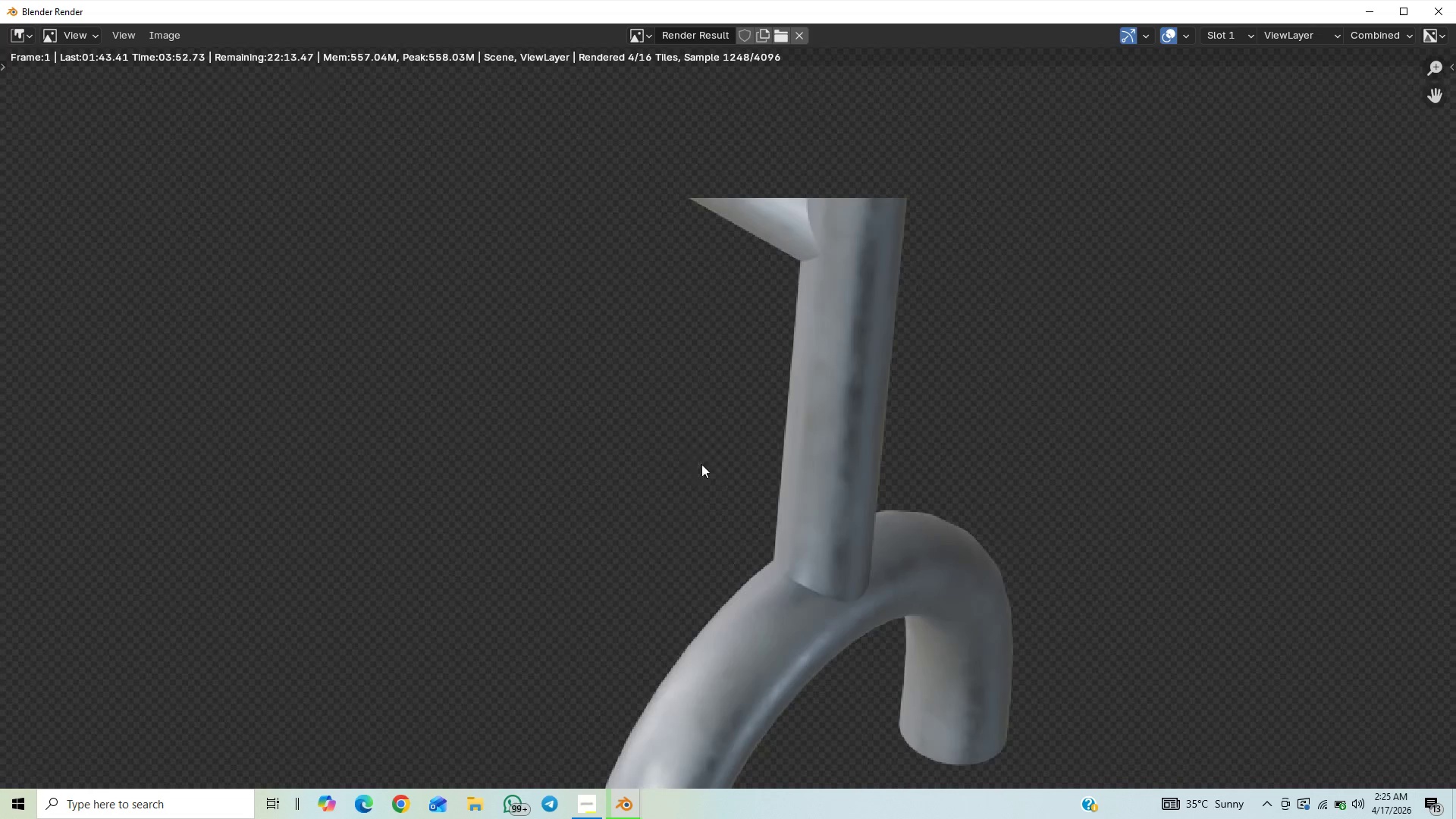 
scroll: coordinate [727, 252], scroll_direction: up, amount: 7.0
 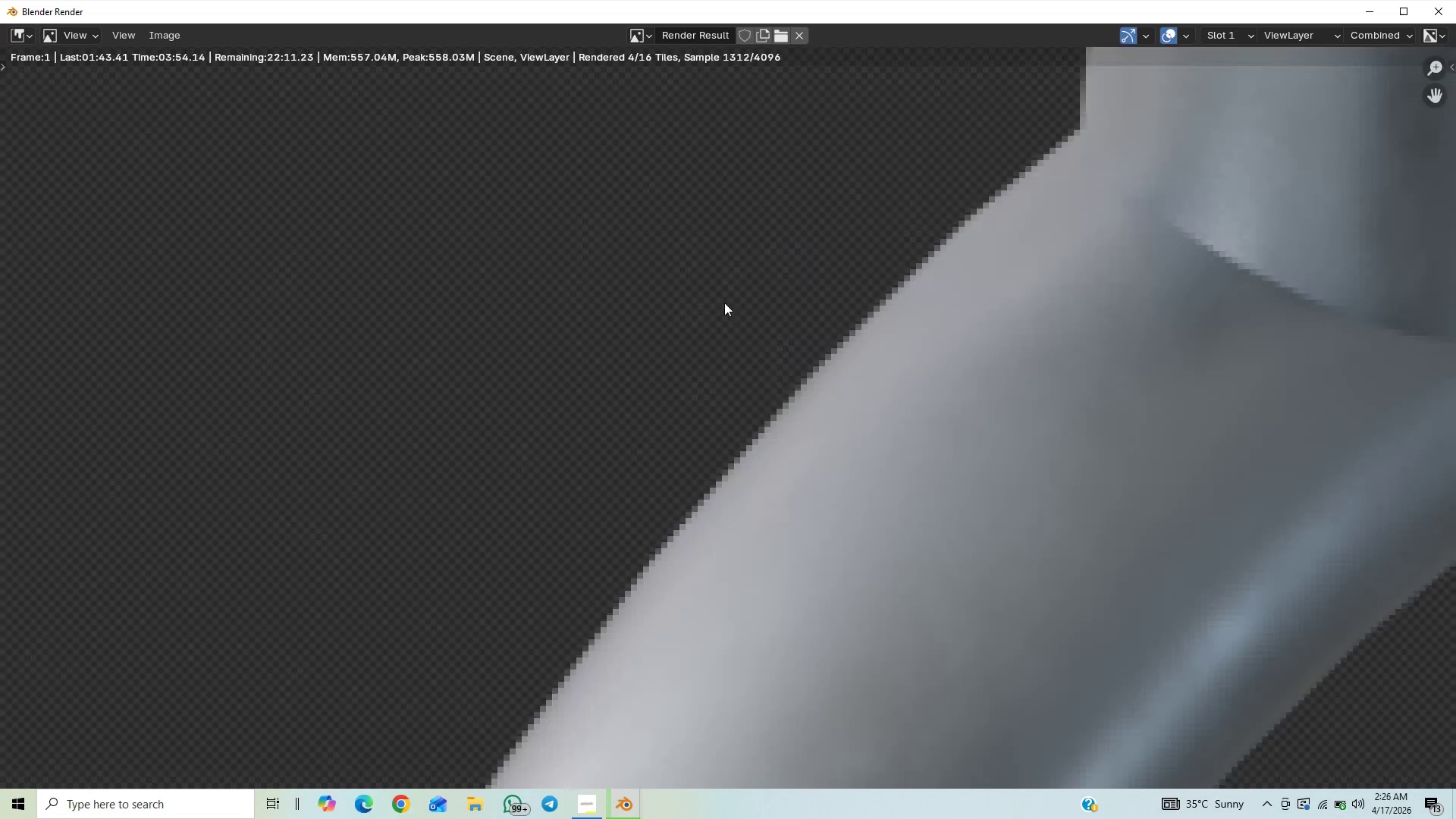 
scroll: coordinate [750, 241], scroll_direction: down, amount: 24.0
 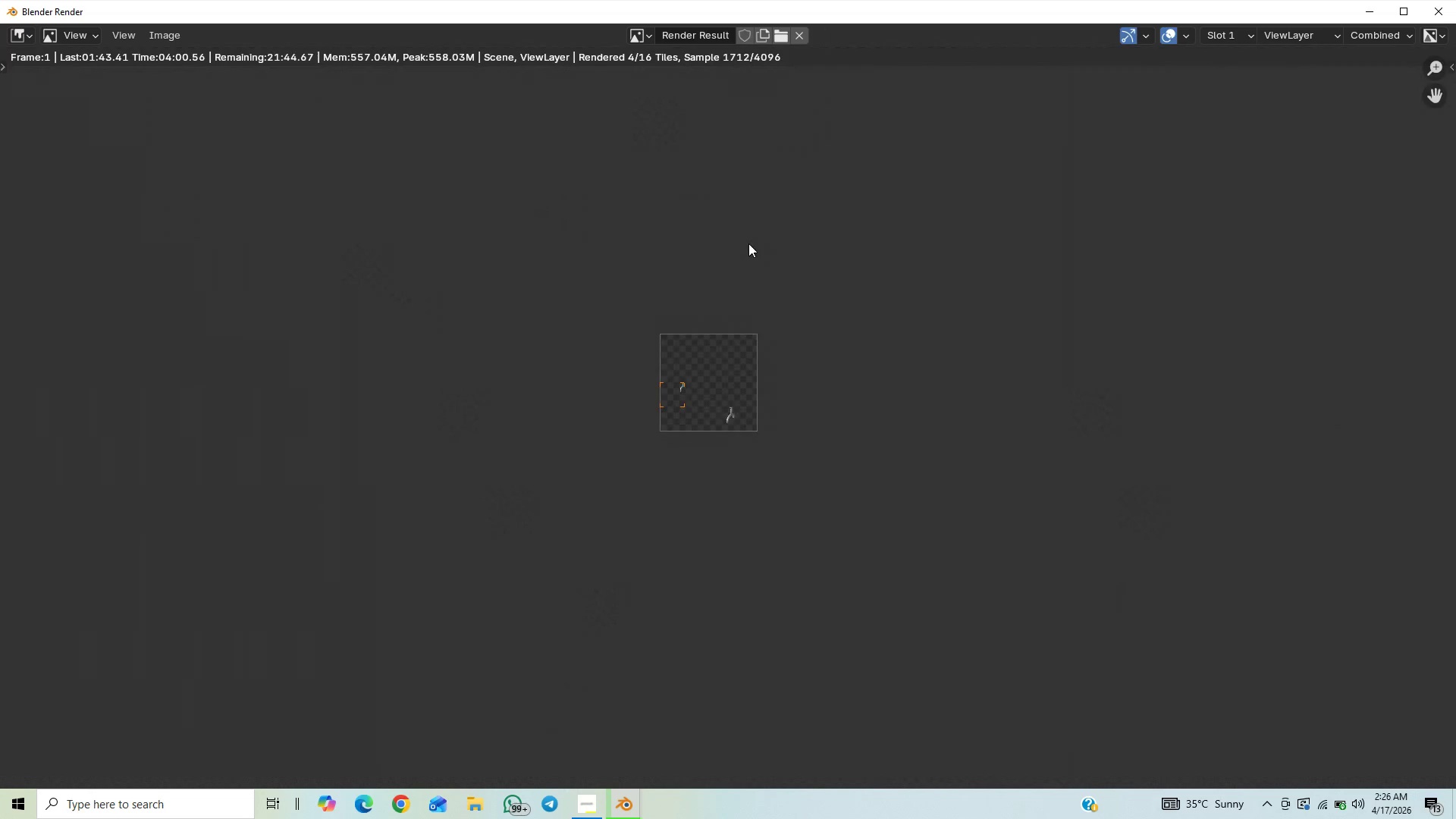 
scroll: coordinate [758, 361], scroll_direction: up, amount: 20.0
 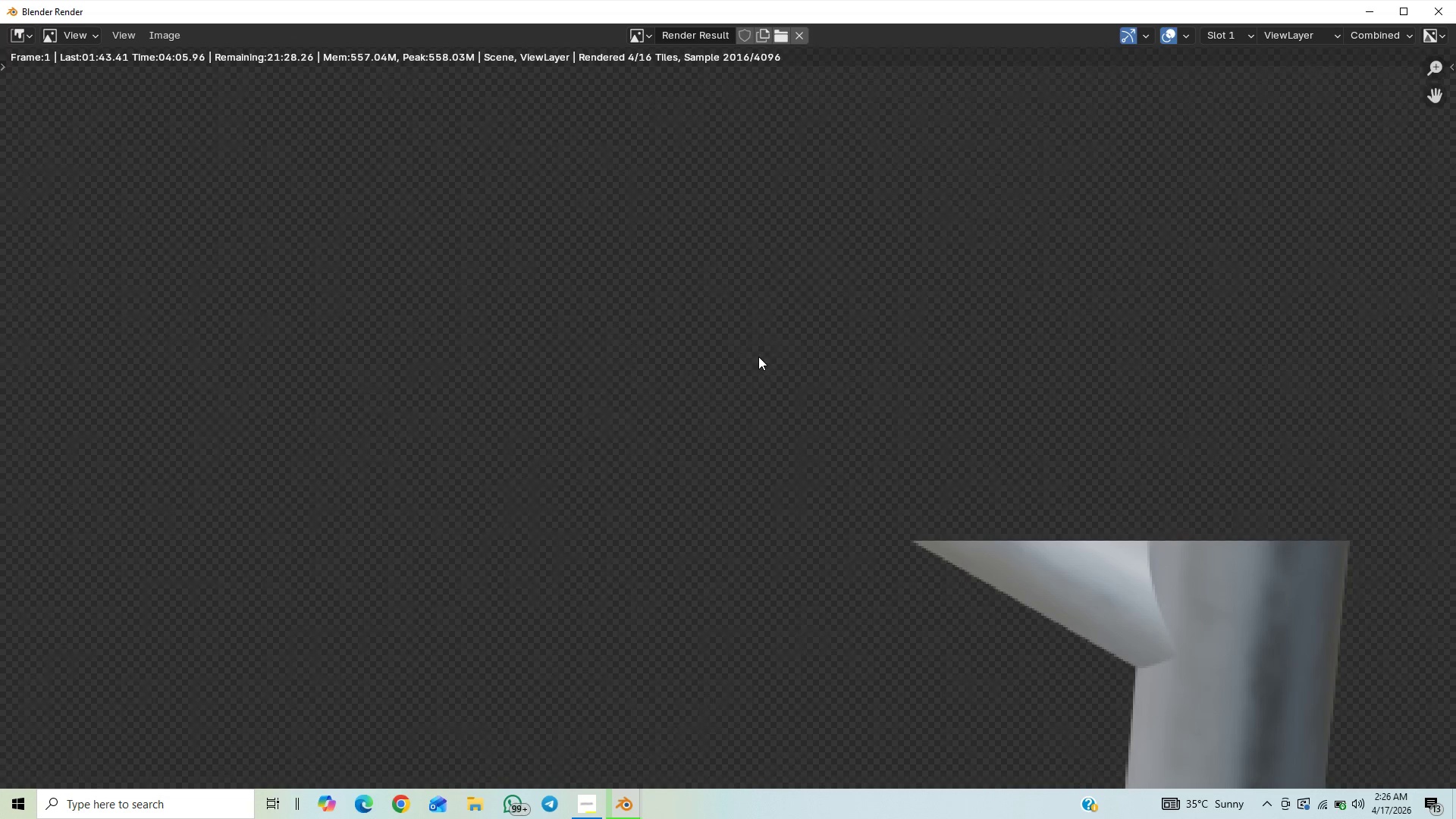 
scroll: coordinate [758, 352], scroll_direction: down, amount: 22.0
 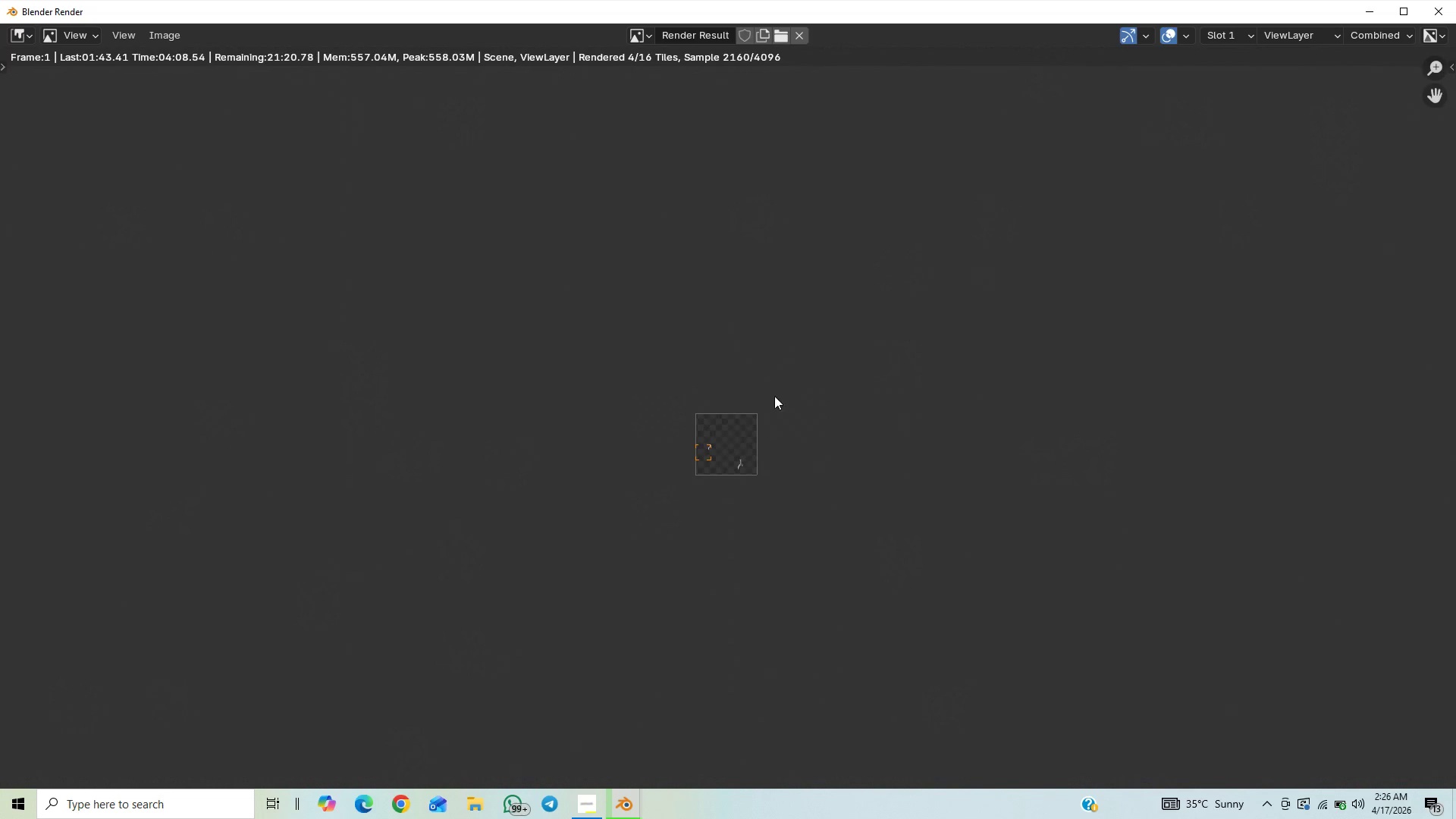 
scroll: coordinate [772, 385], scroll_direction: up, amount: 6.0
 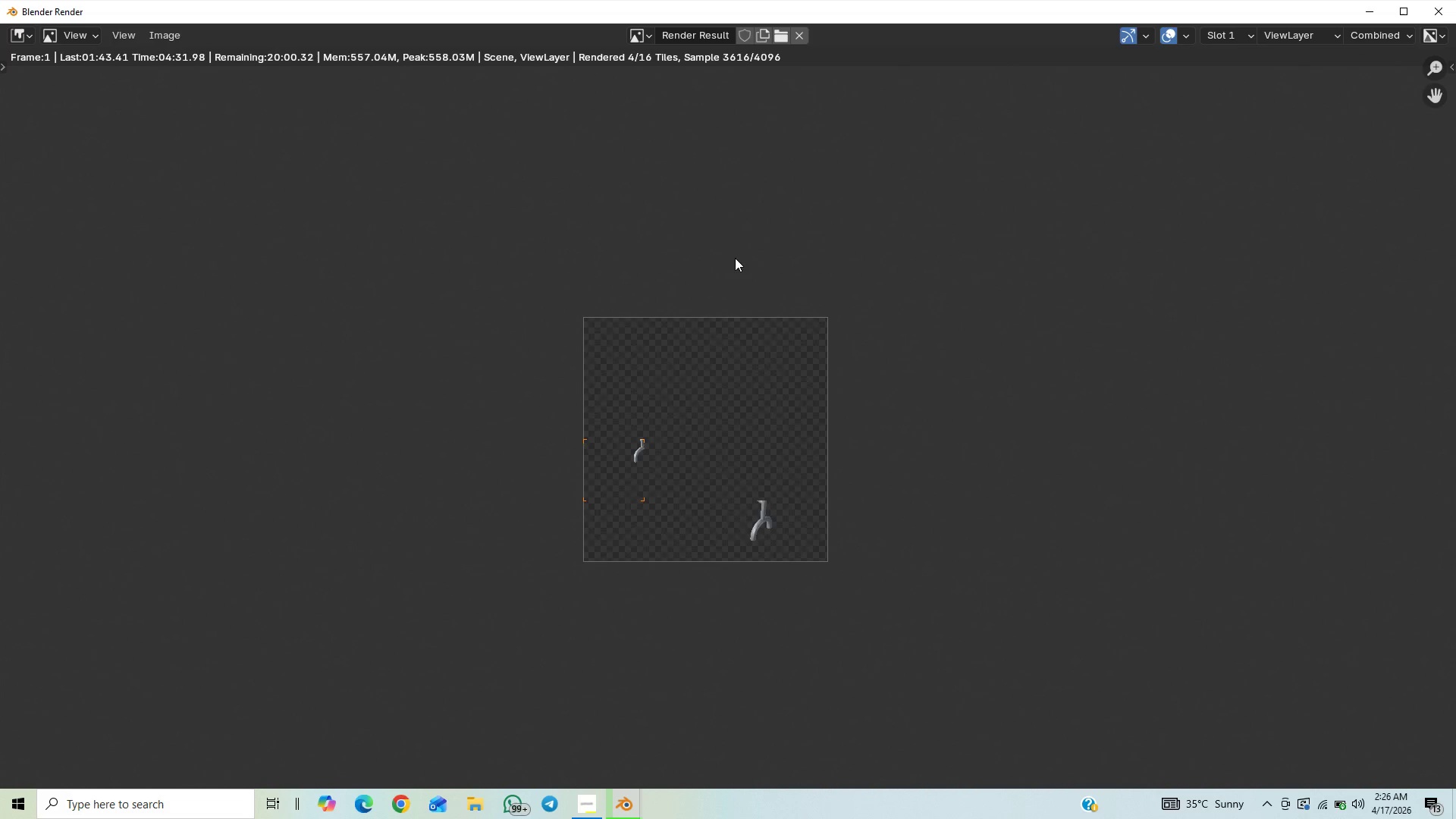 
wait(27.04)
 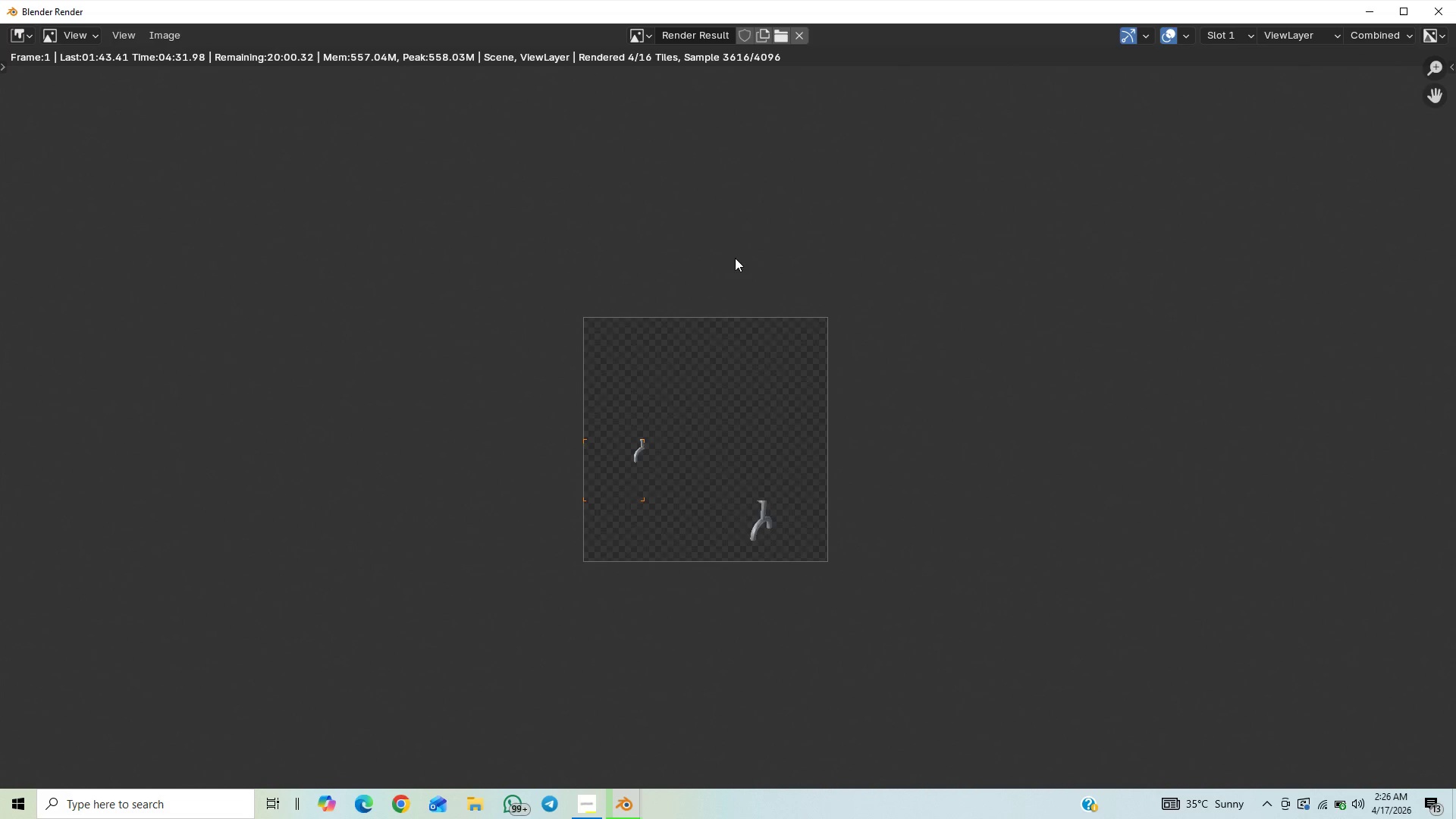 
scroll: coordinate [745, 505], scroll_direction: down, amount: 1.0
 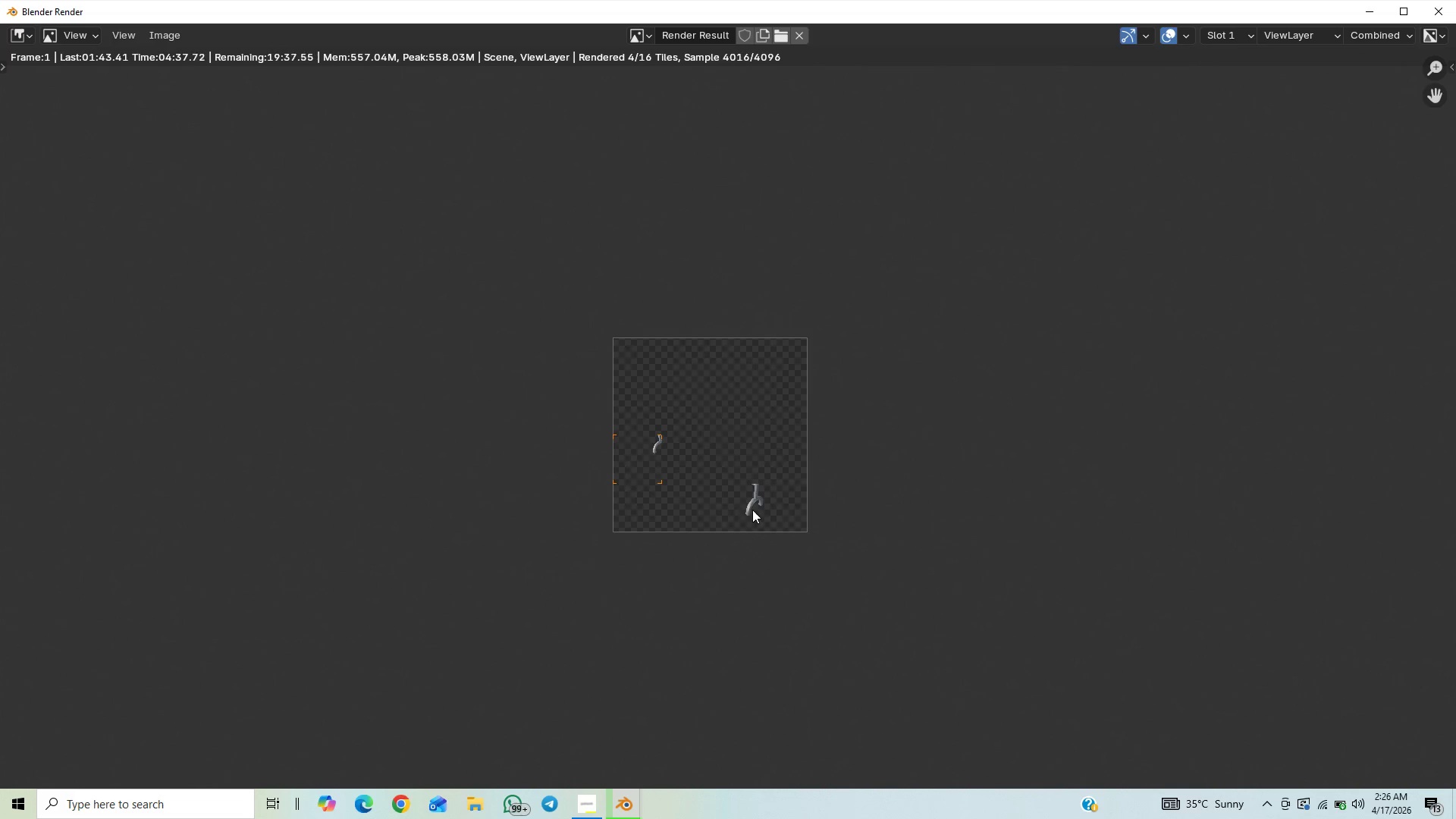 
scroll: coordinate [752, 510], scroll_direction: up, amount: 4.0
 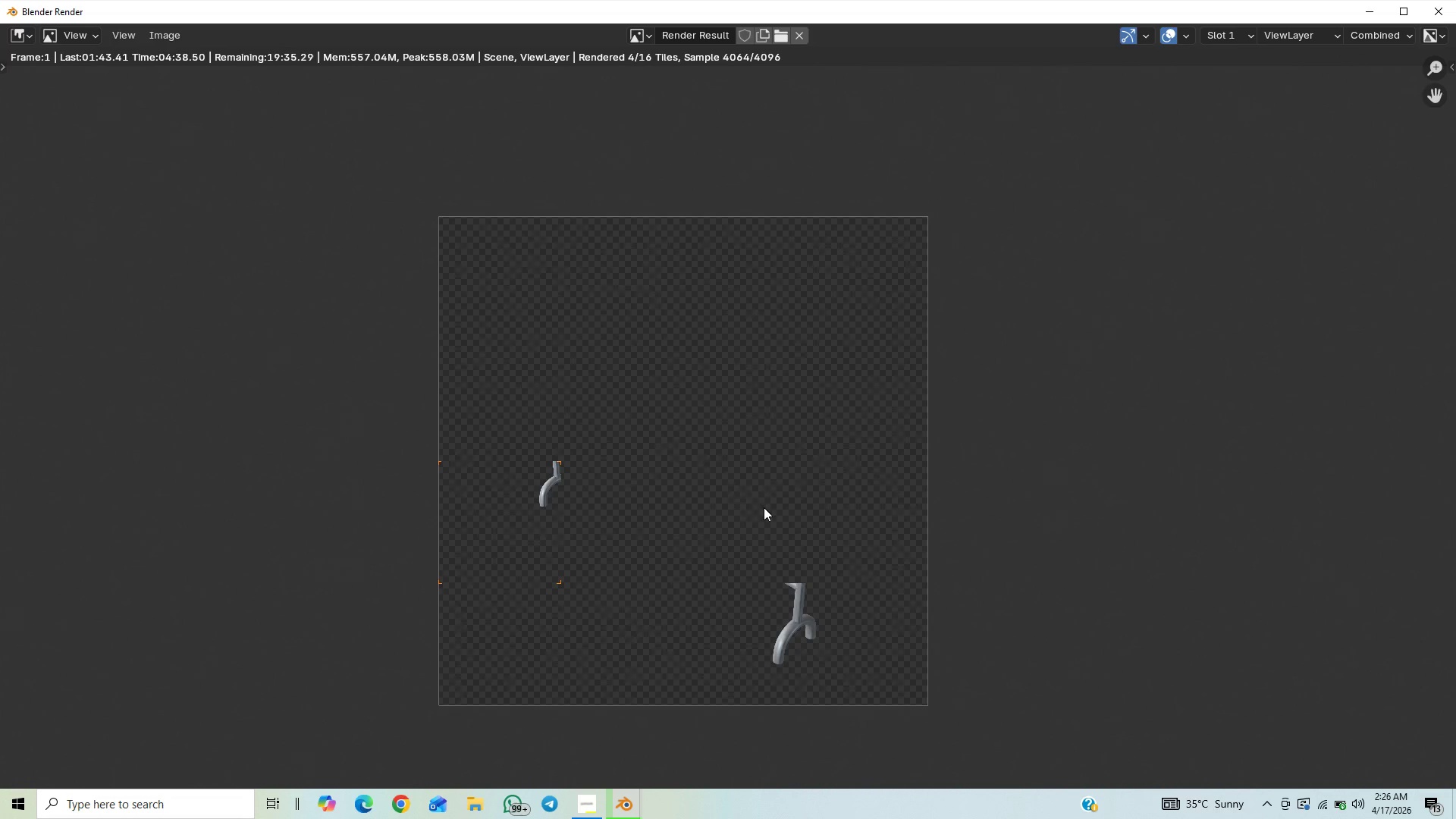 
scroll: coordinate [764, 507], scroll_direction: down, amount: 3.0
 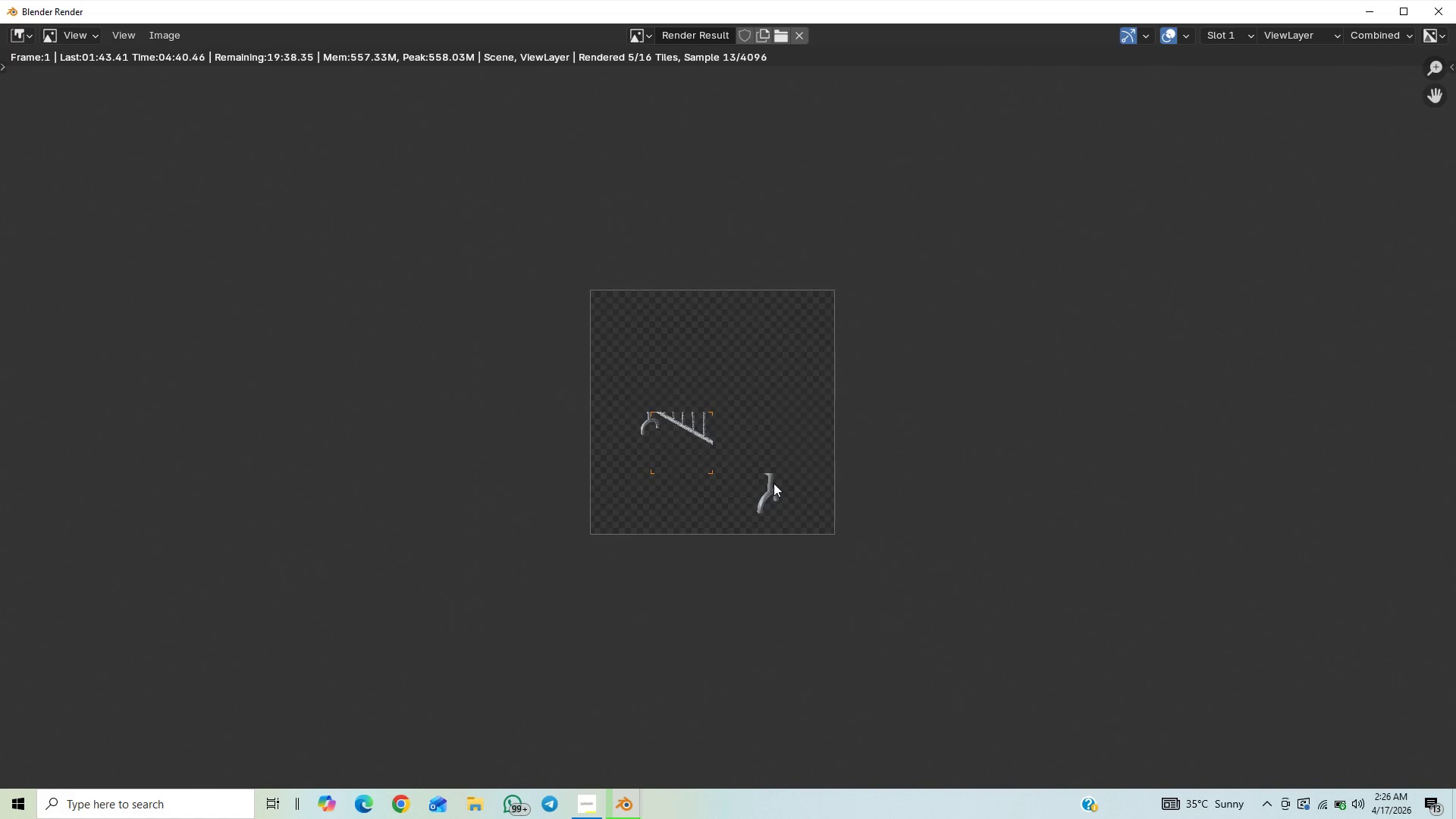 
scroll: coordinate [774, 483], scroll_direction: up, amount: 1.0
 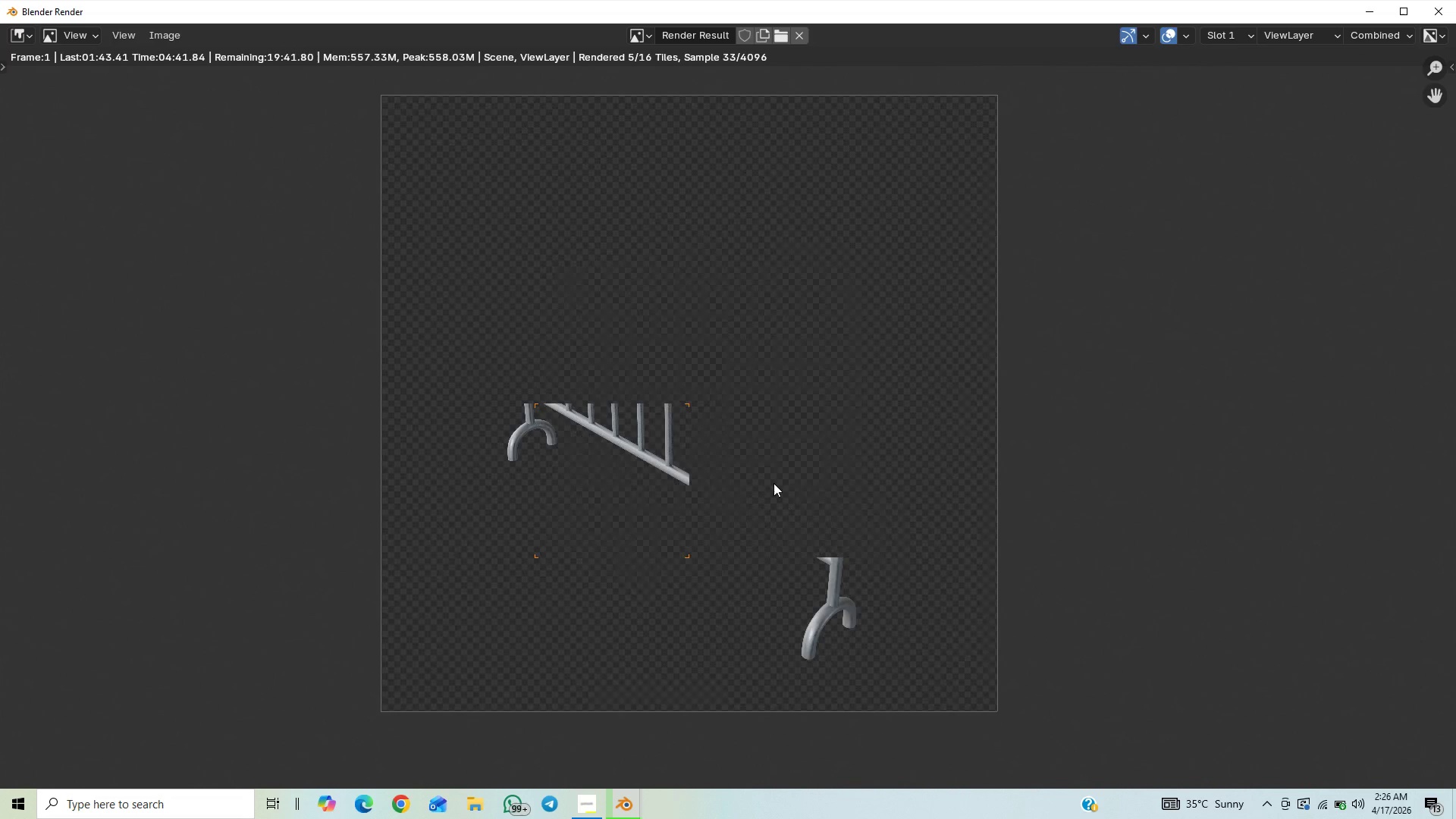 
scroll: coordinate [774, 483], scroll_direction: down, amount: 1.0
 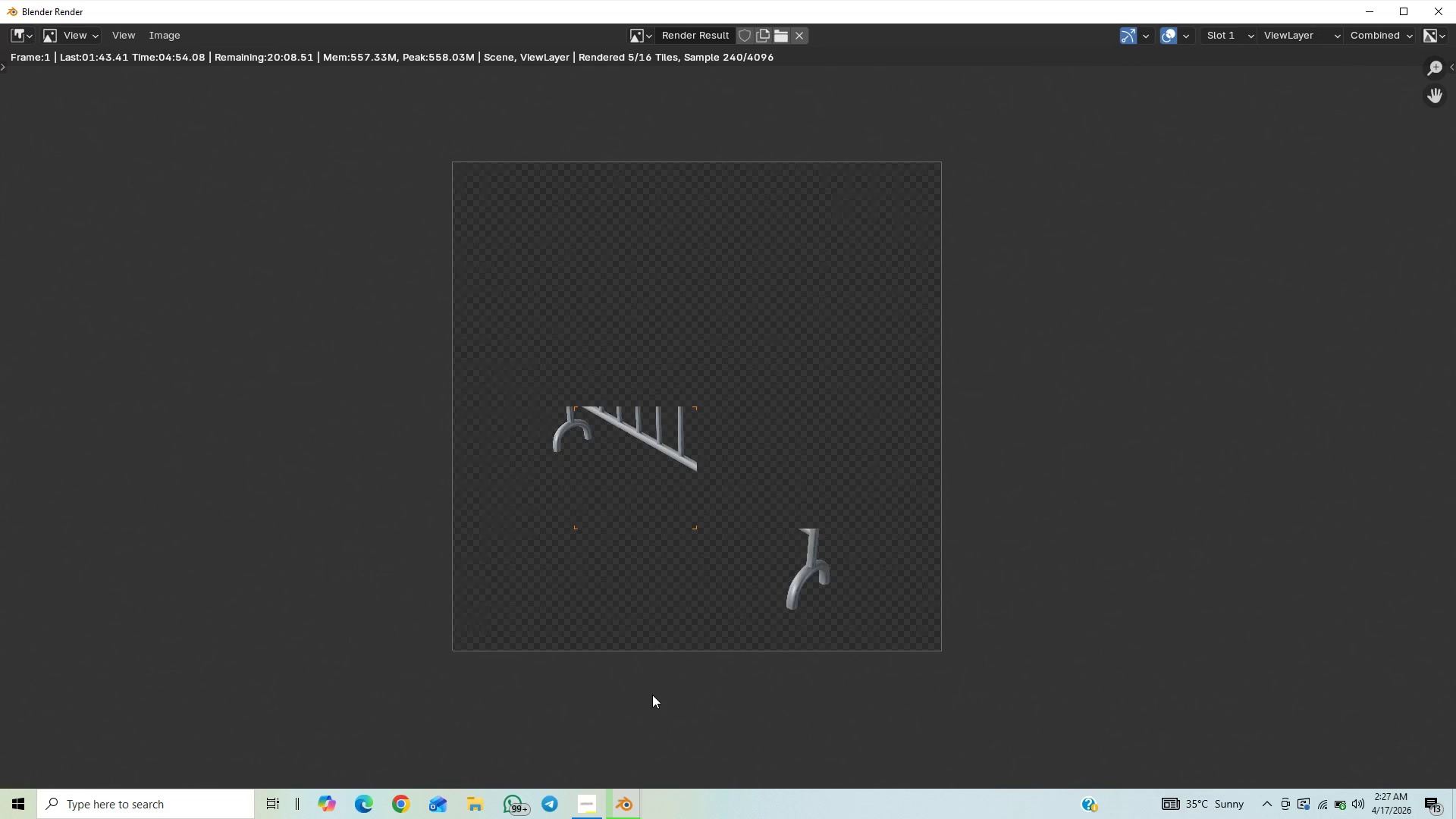 
wait(16.19)
 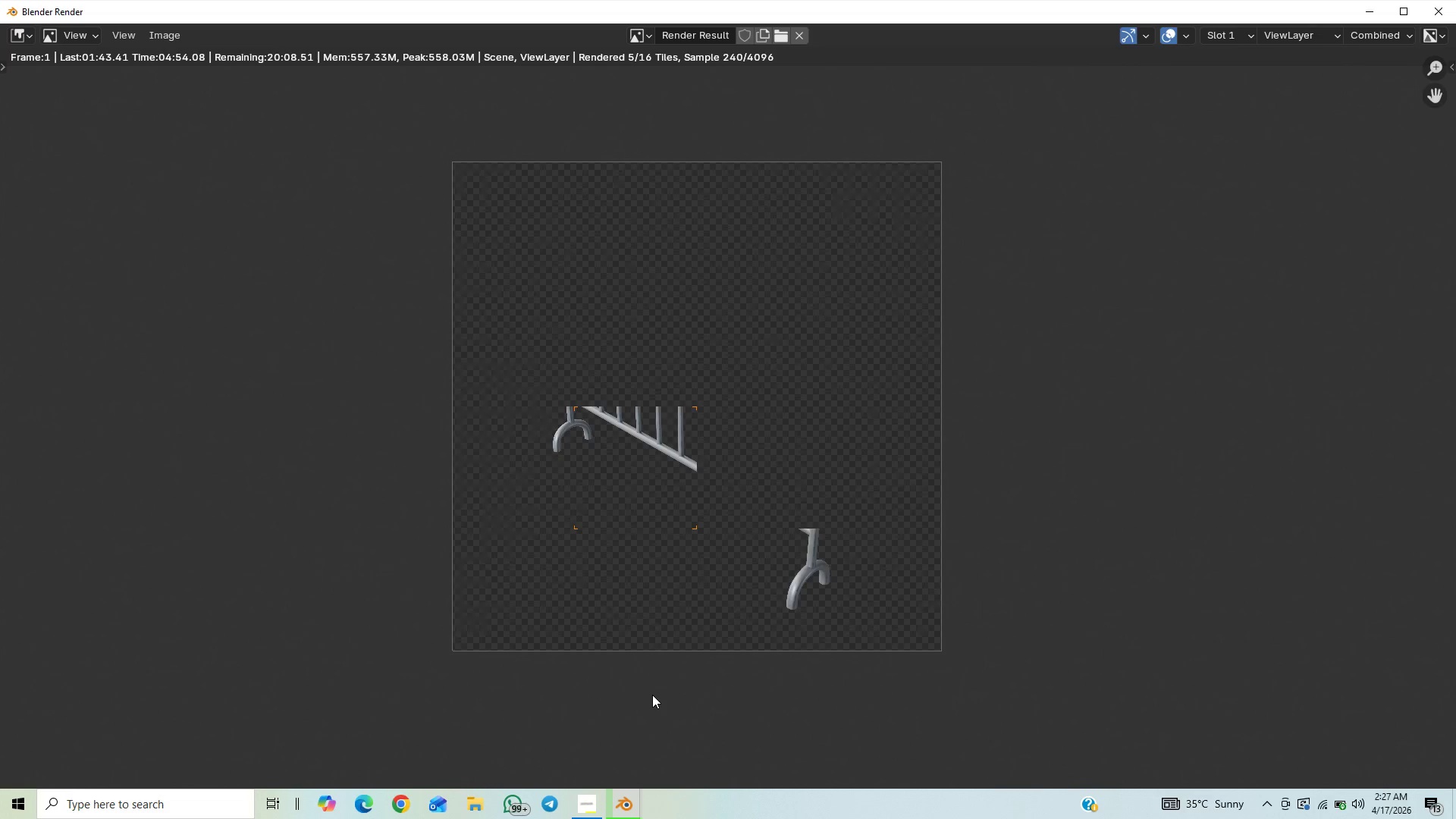 
scroll: coordinate [1015, 272], scroll_direction: up, amount: 6.0
 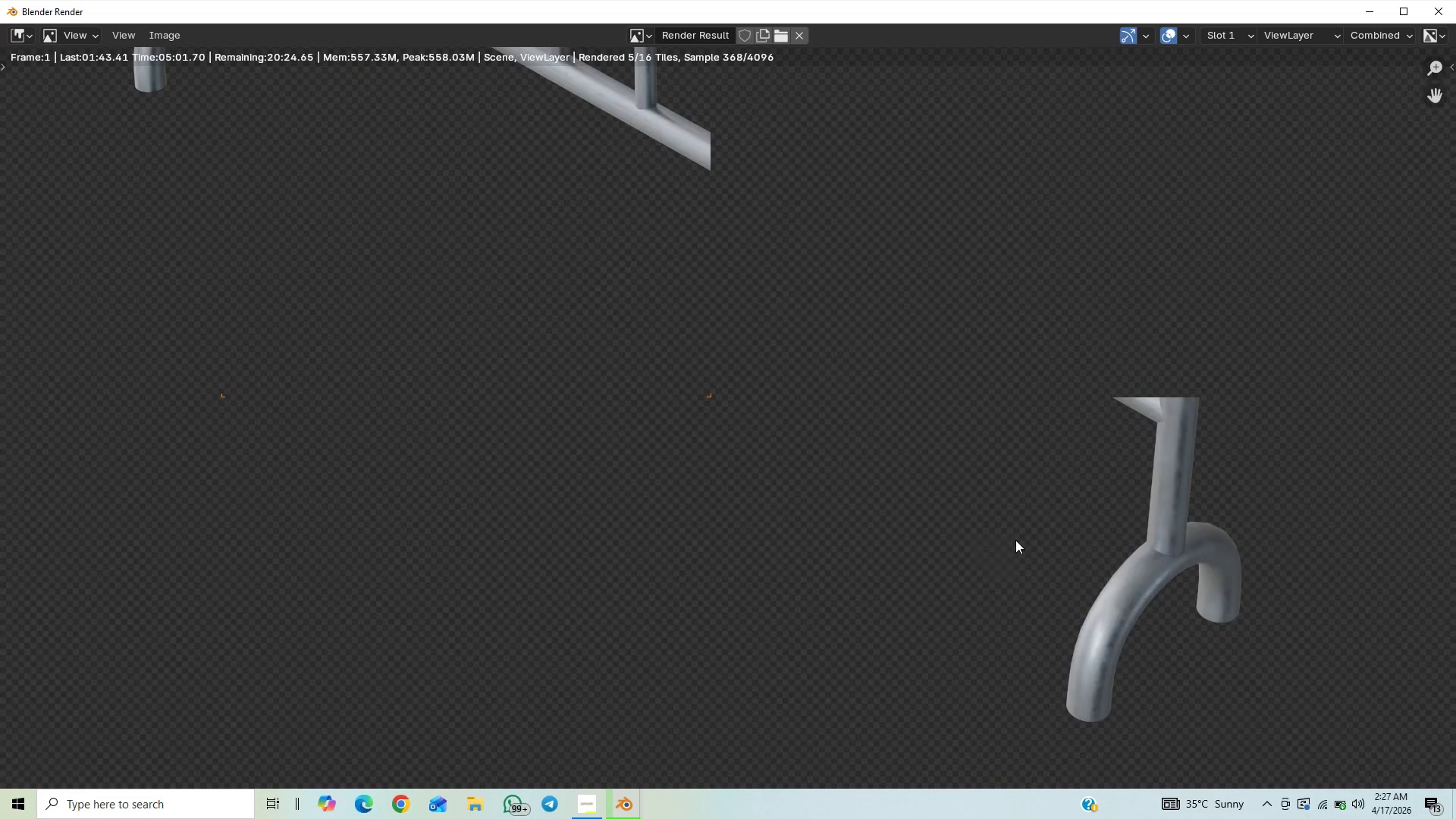 
scroll: coordinate [910, 473], scroll_direction: down, amount: 8.0
 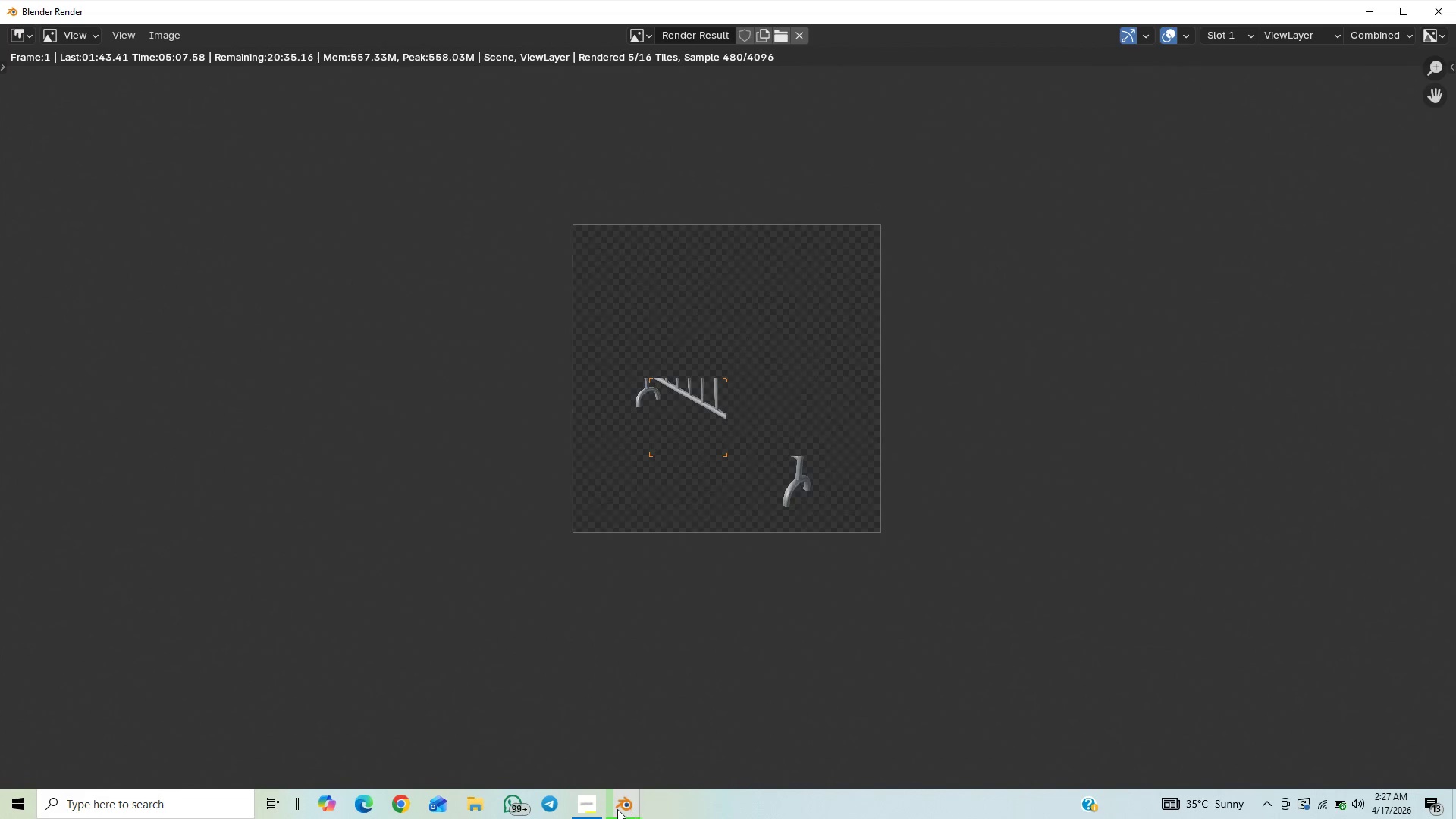 
left_click([588, 813])